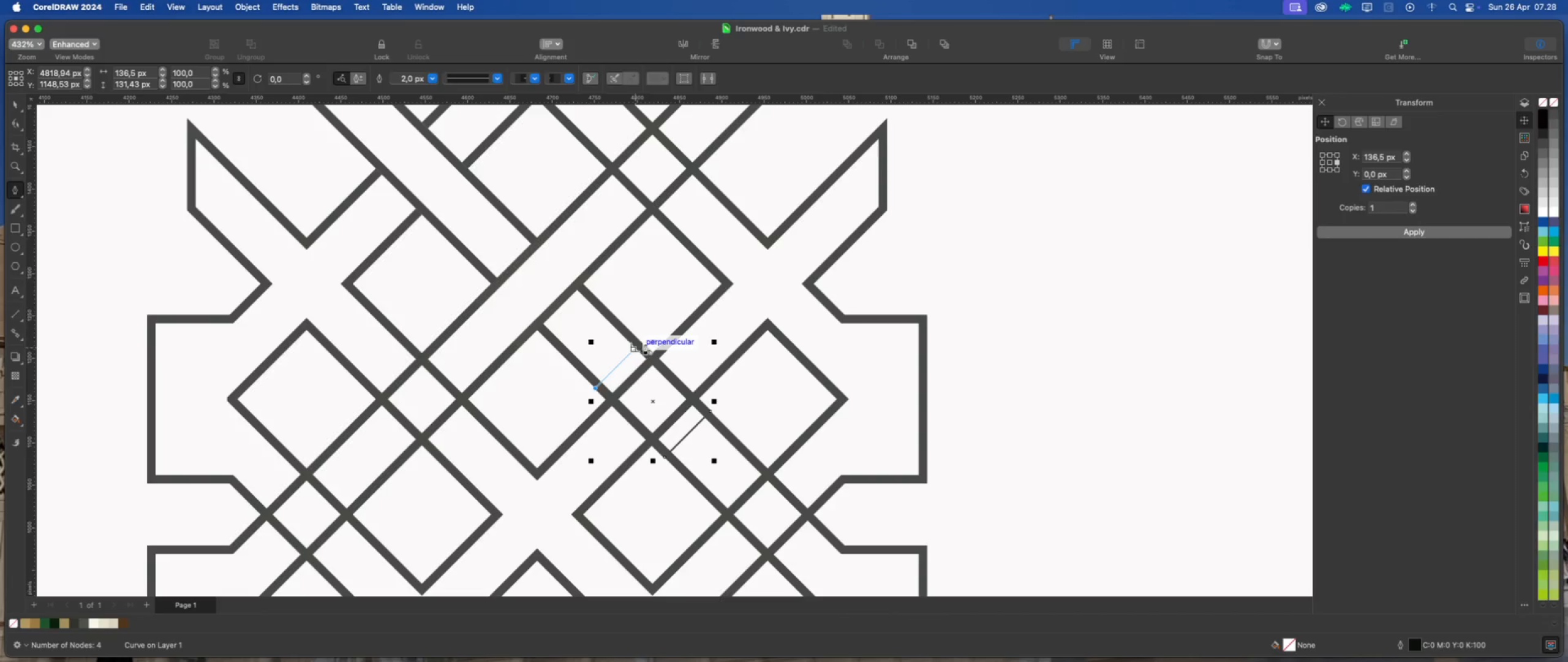 
left_click([646, 343])
 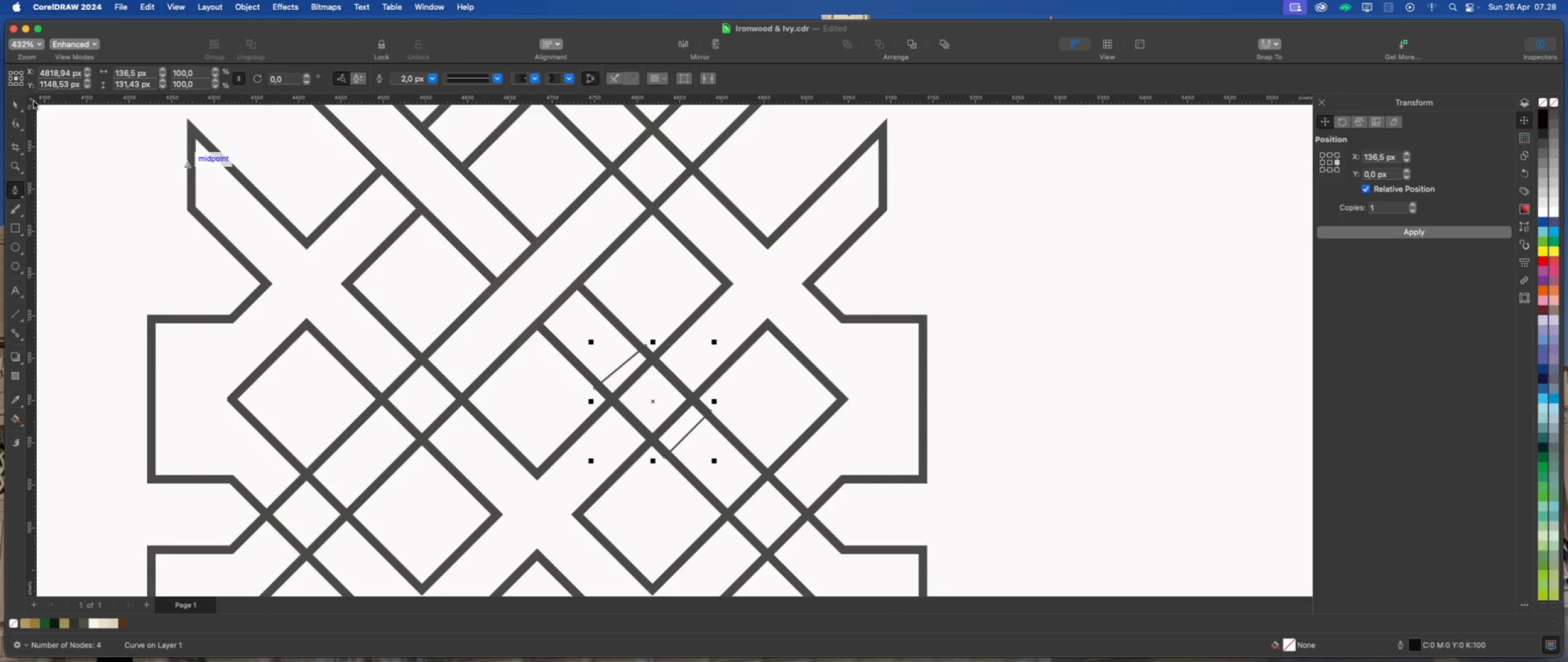 
left_click([15, 104])
 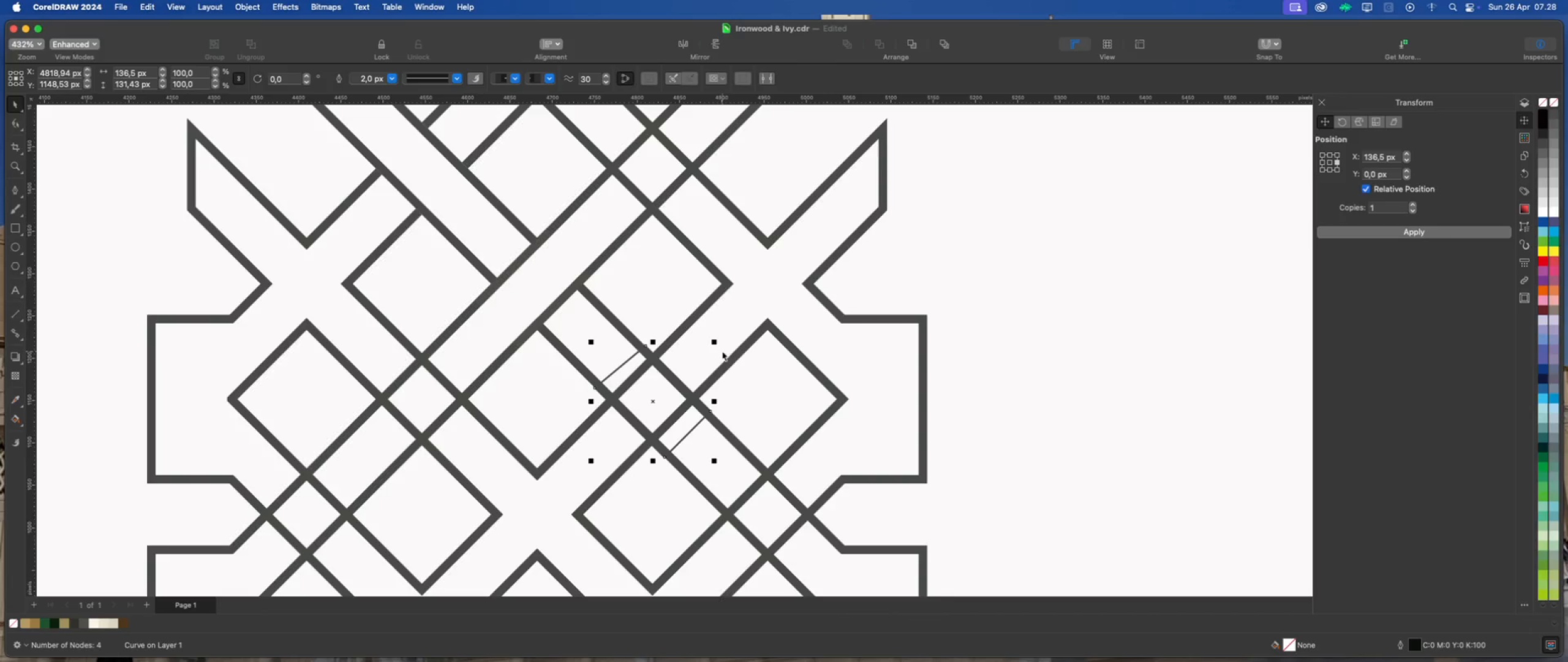 
hold_key(key=ShiftLeft, duration=0.62)
left_click([742, 351])
 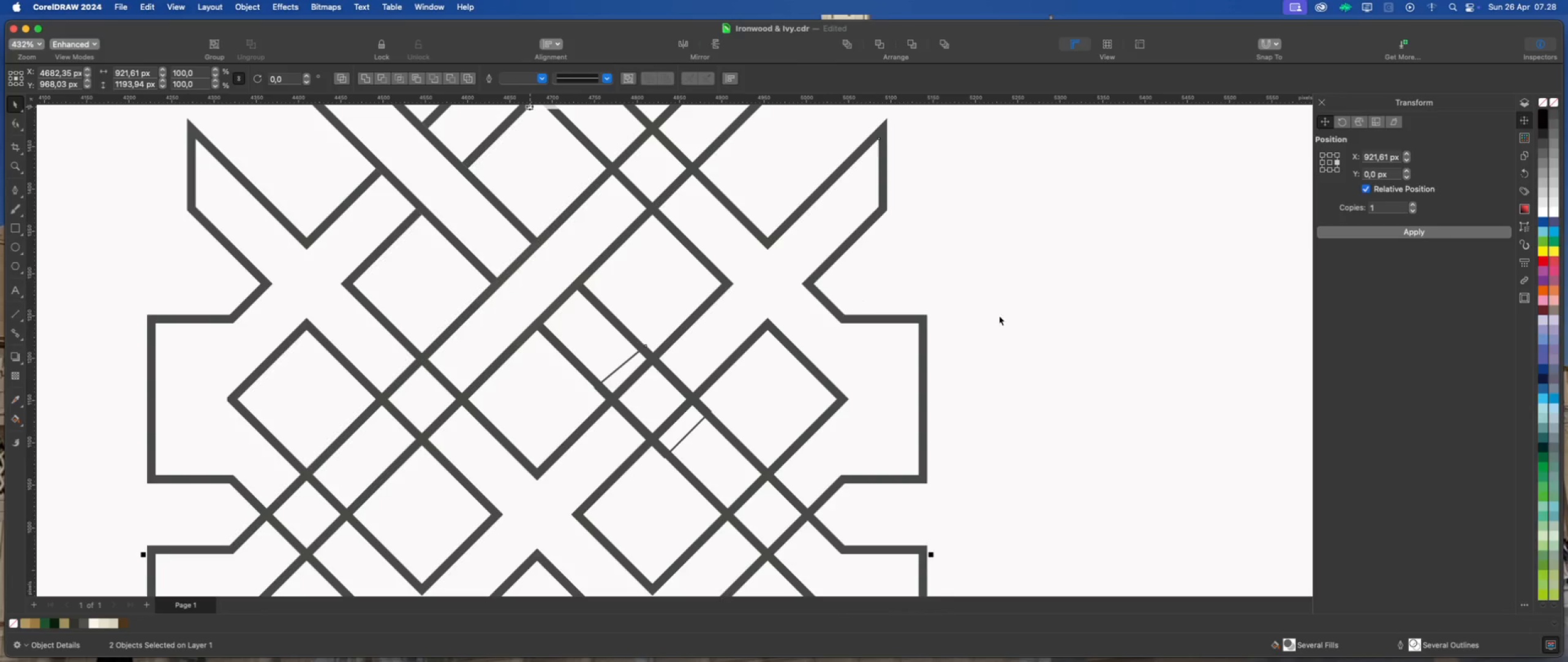 
left_click([1014, 311])
 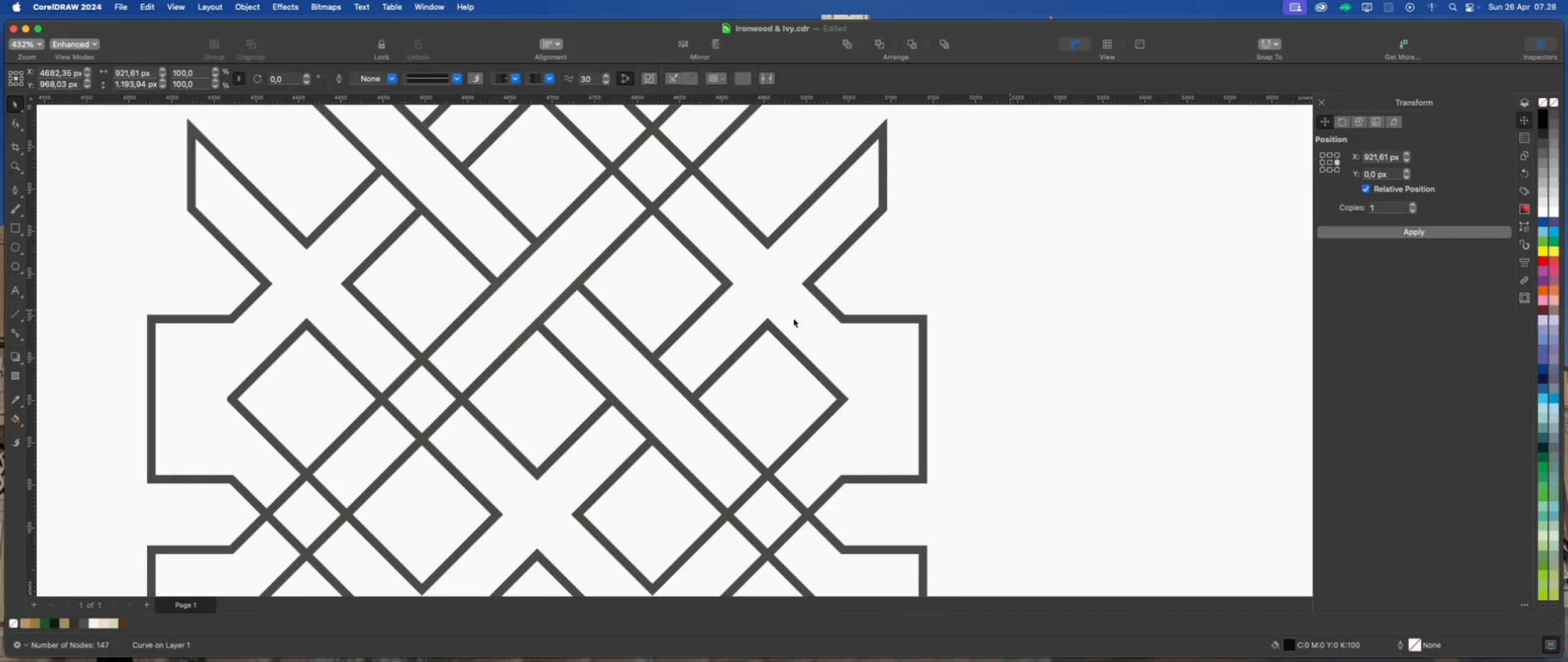 
scroll: coordinate [682, 343], scroll_direction: down, amount: 2.0
 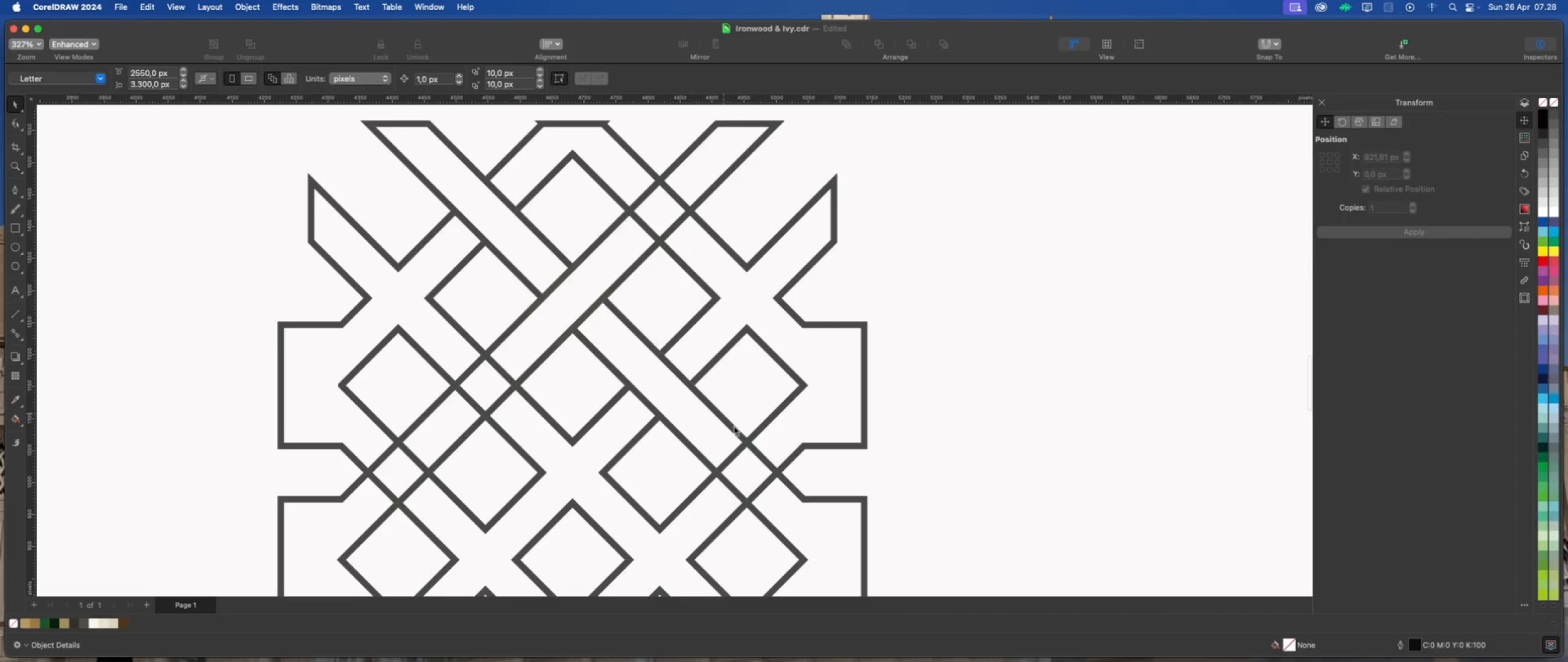 
scroll: coordinate [760, 463], scroll_direction: up, amount: 1.0
 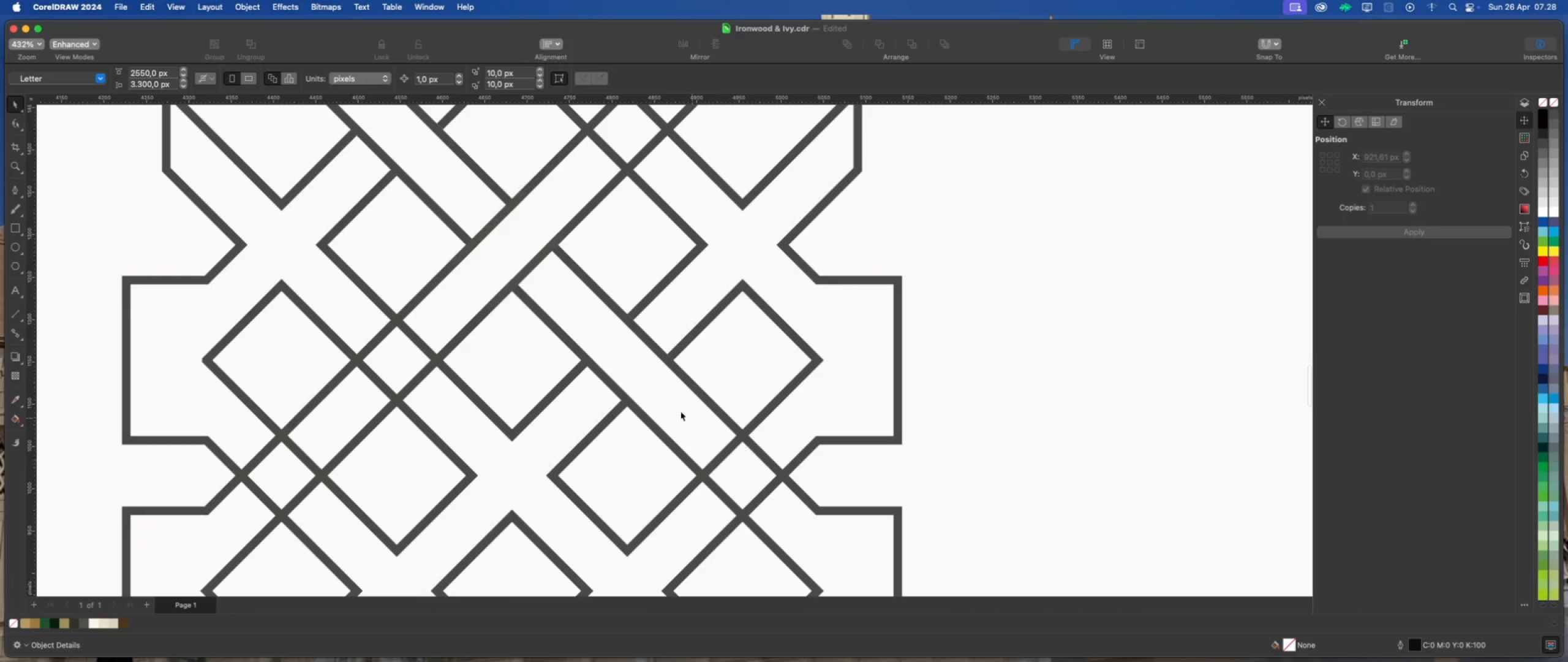 
scroll: coordinate [625, 390], scroll_direction: down, amount: 1.0
 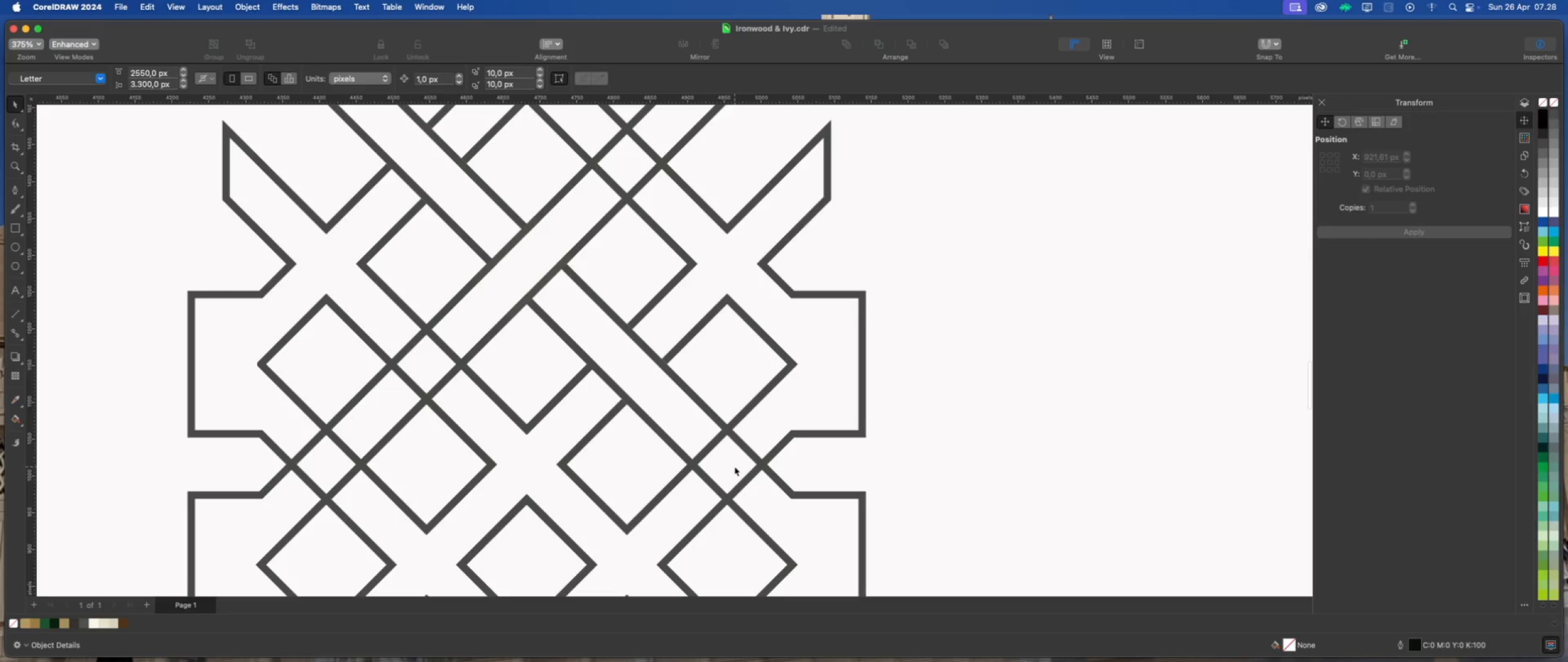 
scroll: coordinate [734, 466], scroll_direction: up, amount: 1.0
 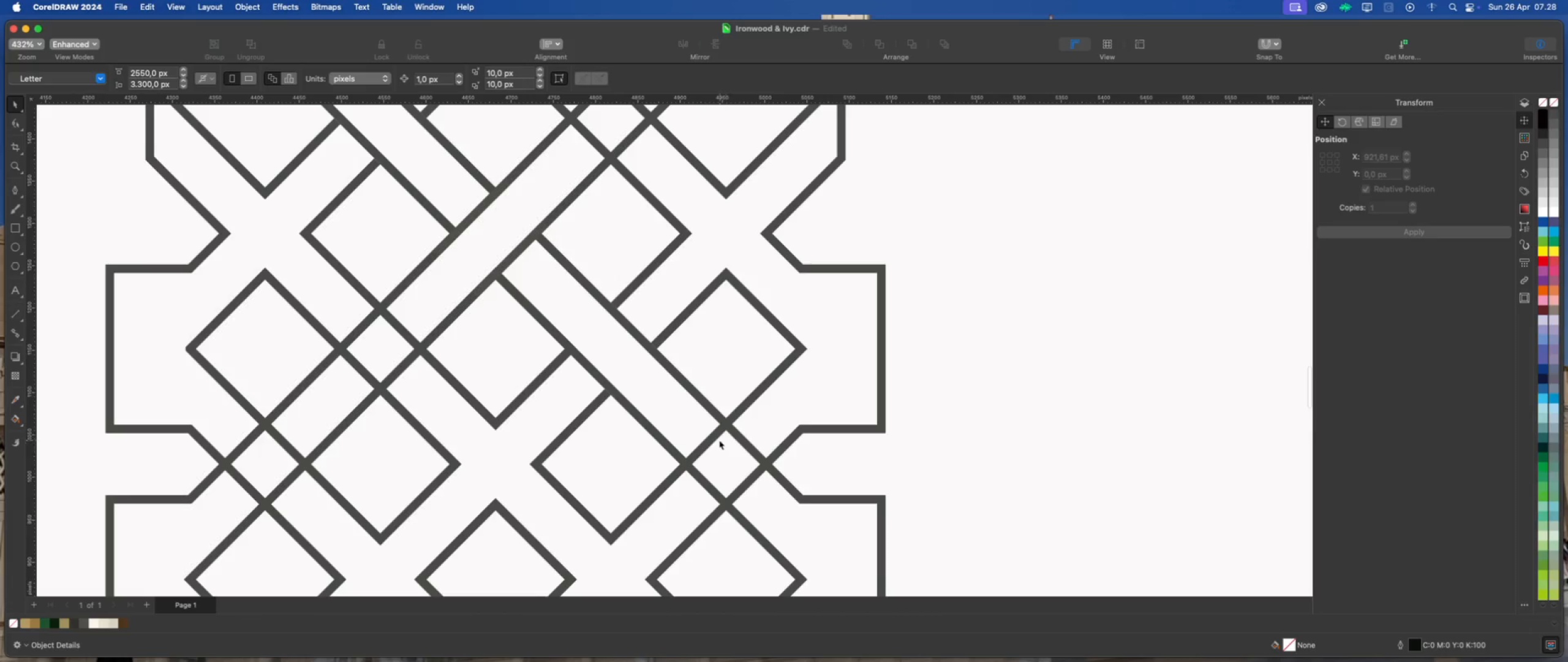 
left_click([715, 437])
 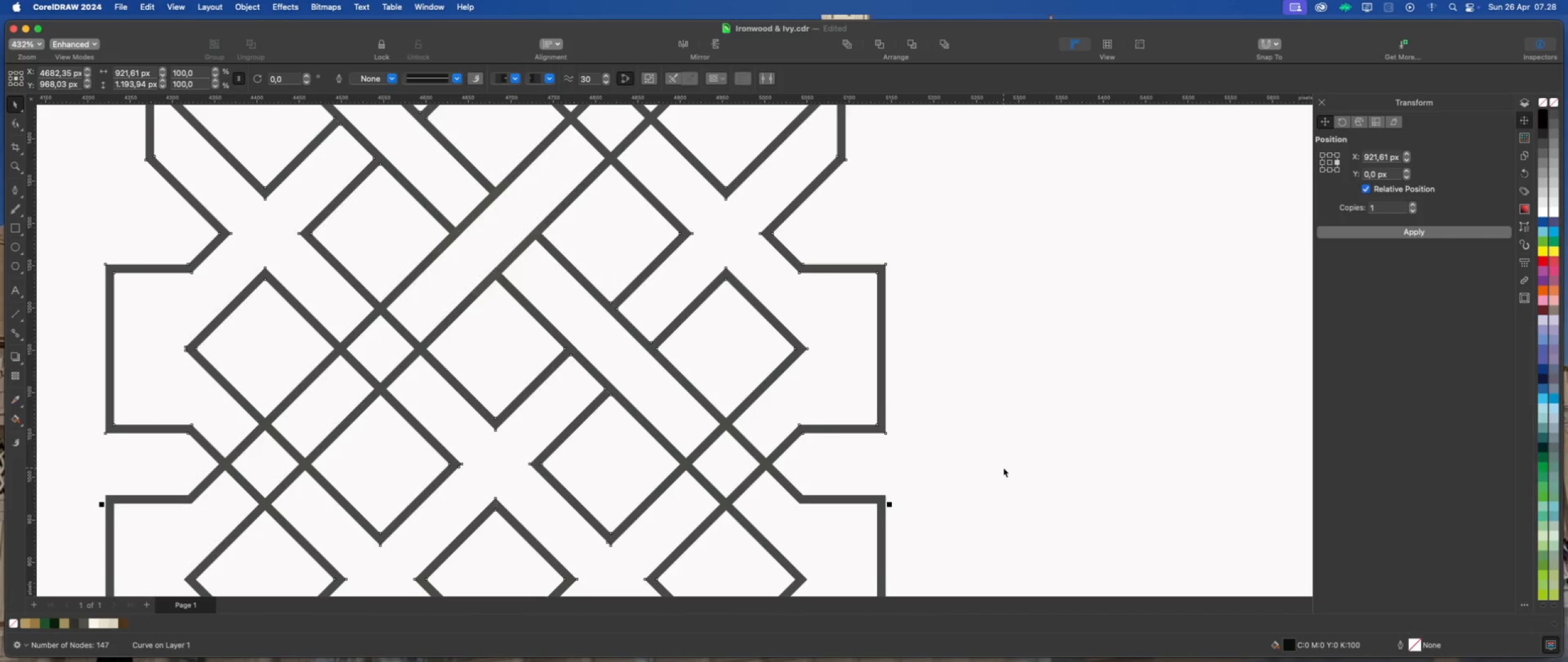 
left_click([1003, 468])
 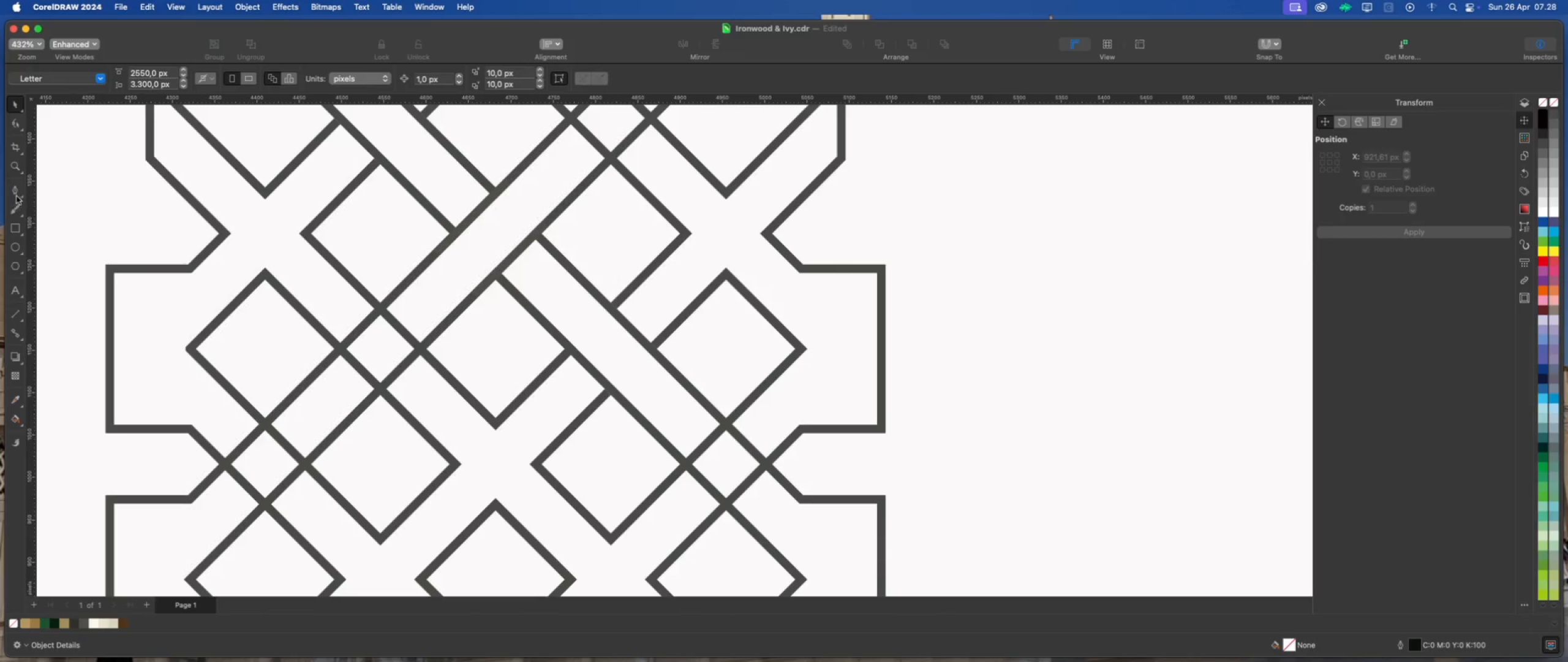 
left_click([16, 191])
 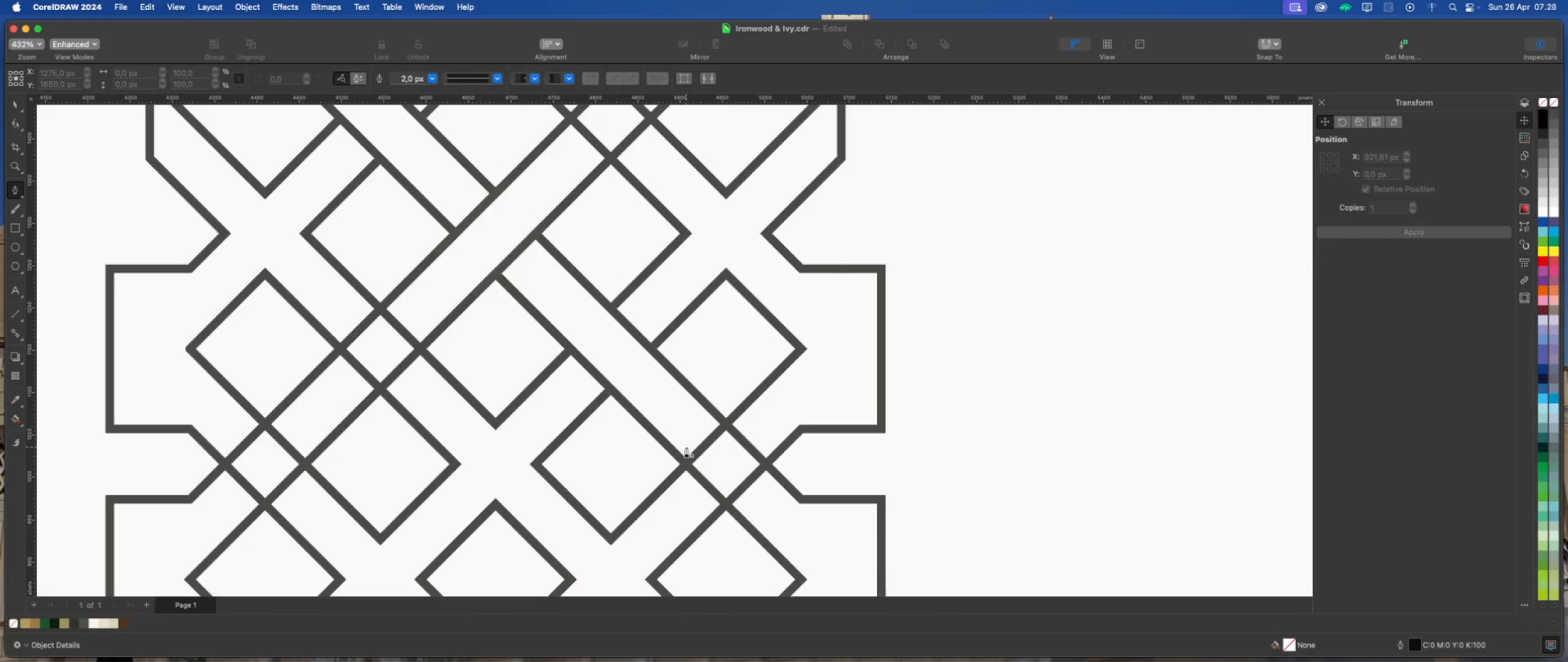 
mouse_move([740, 441])
 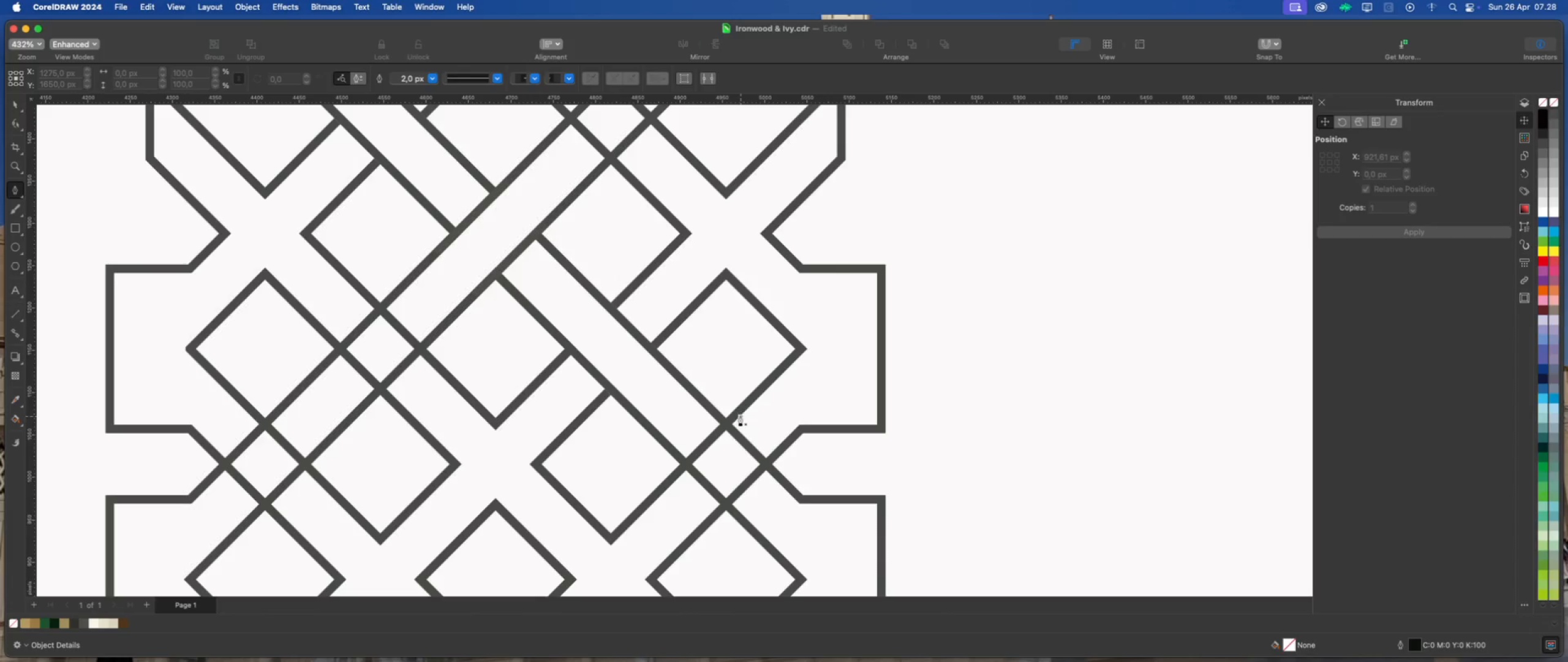 
left_click([740, 416])
 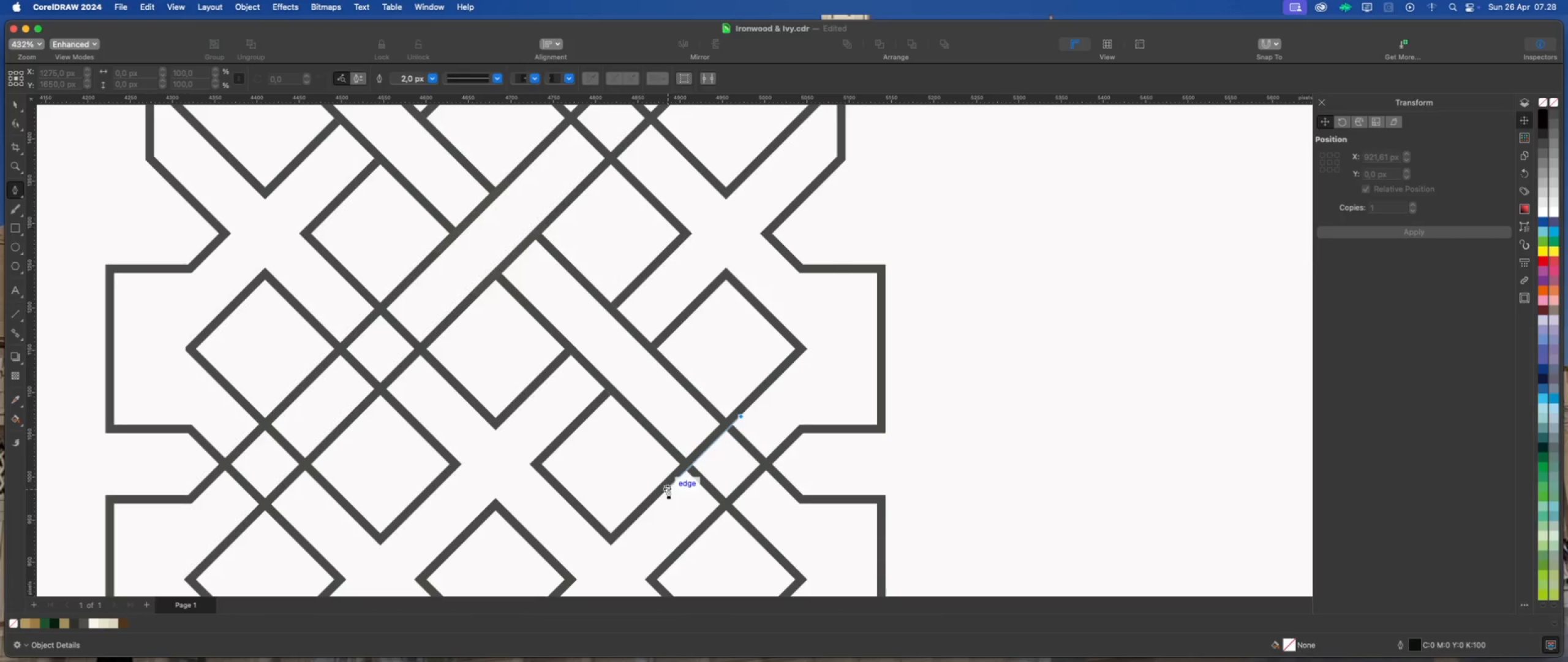 
left_click([668, 489])
 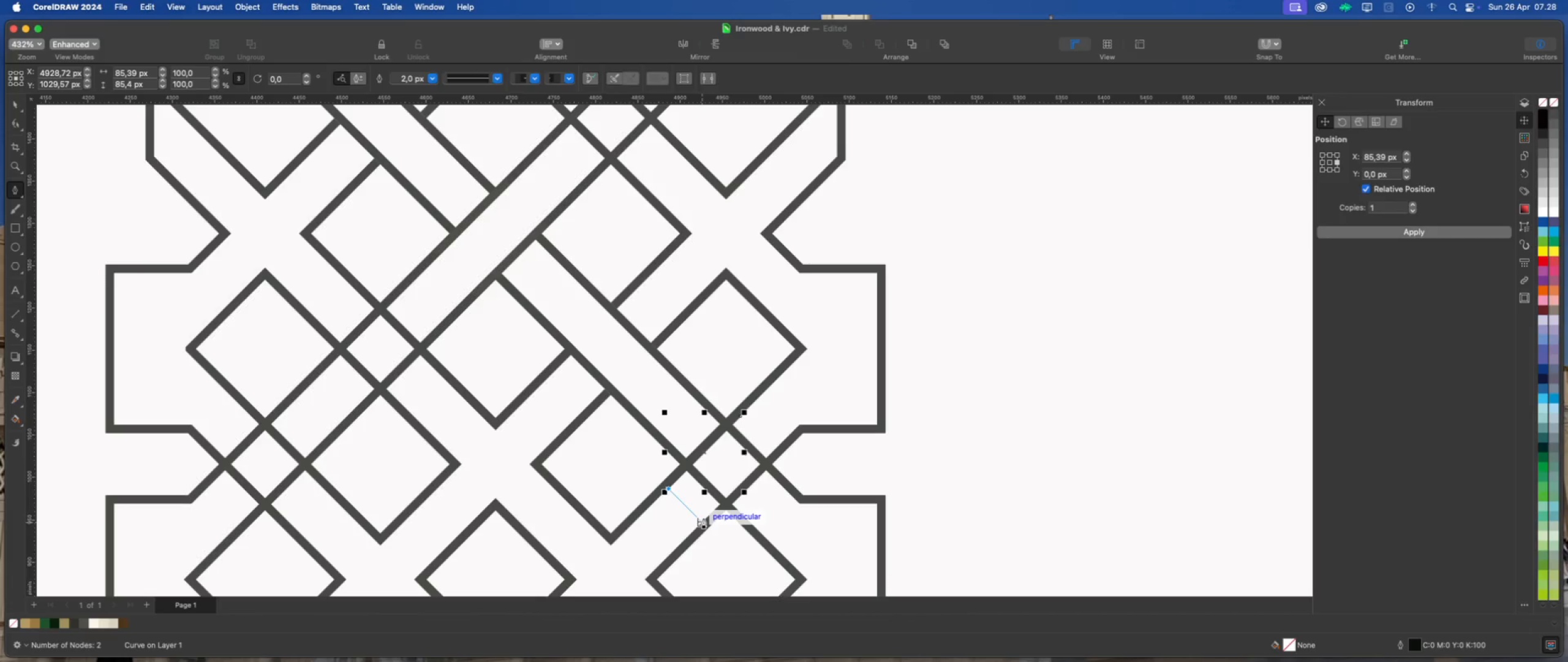 
left_click([703, 518])
 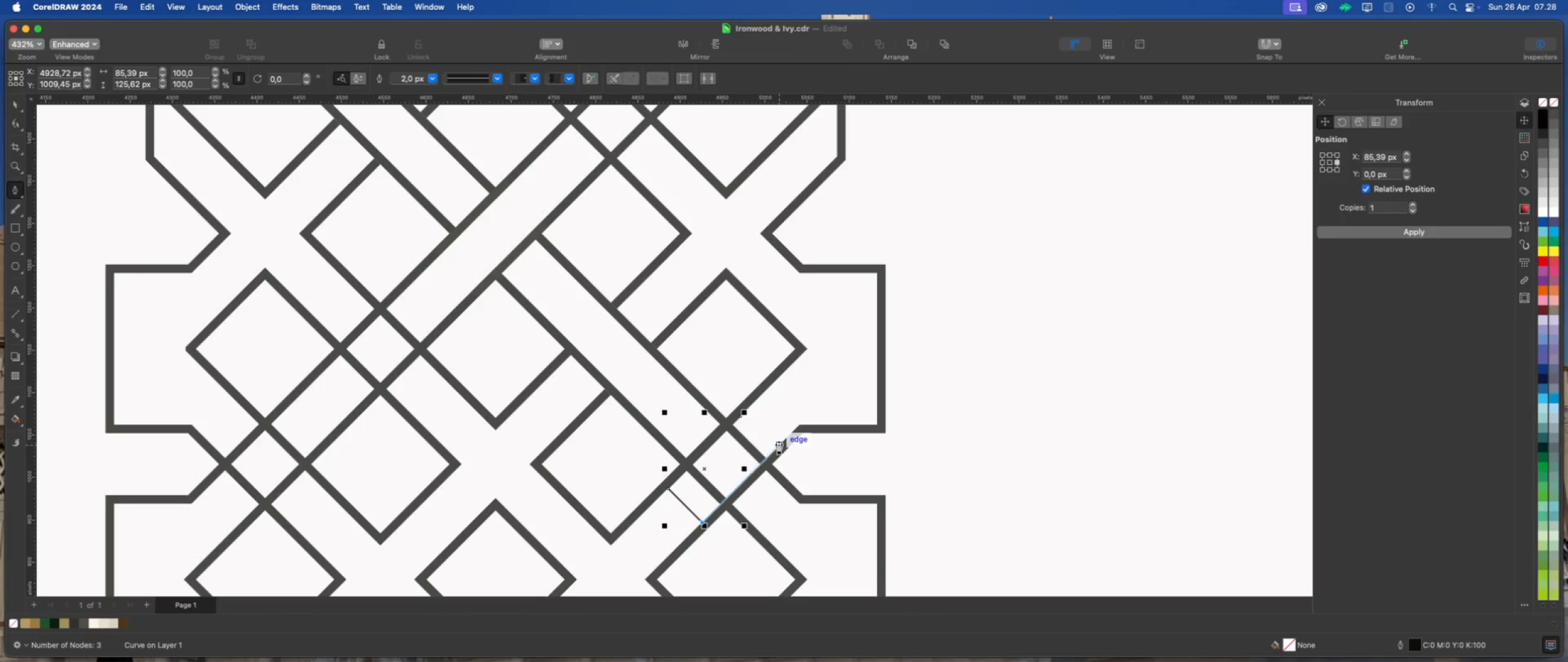 
left_click([778, 444])
 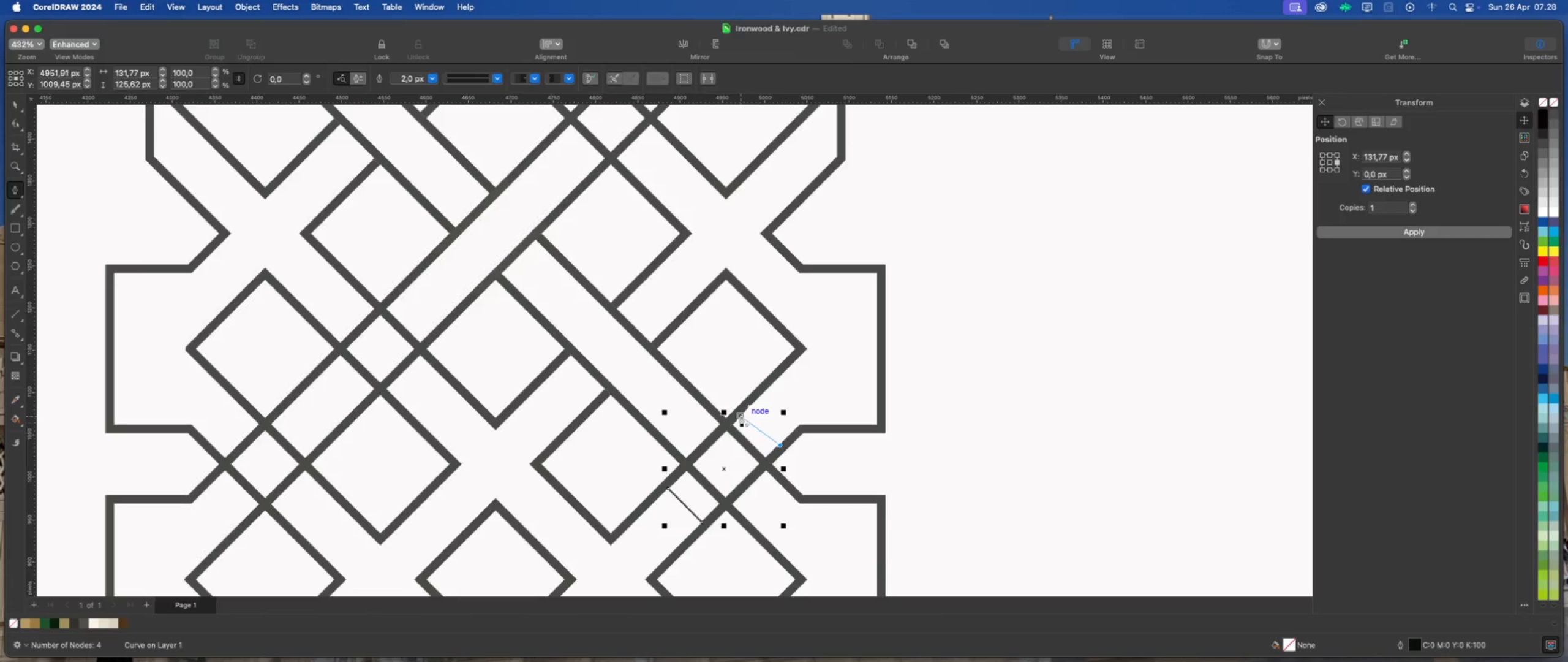 
left_click([741, 416])
 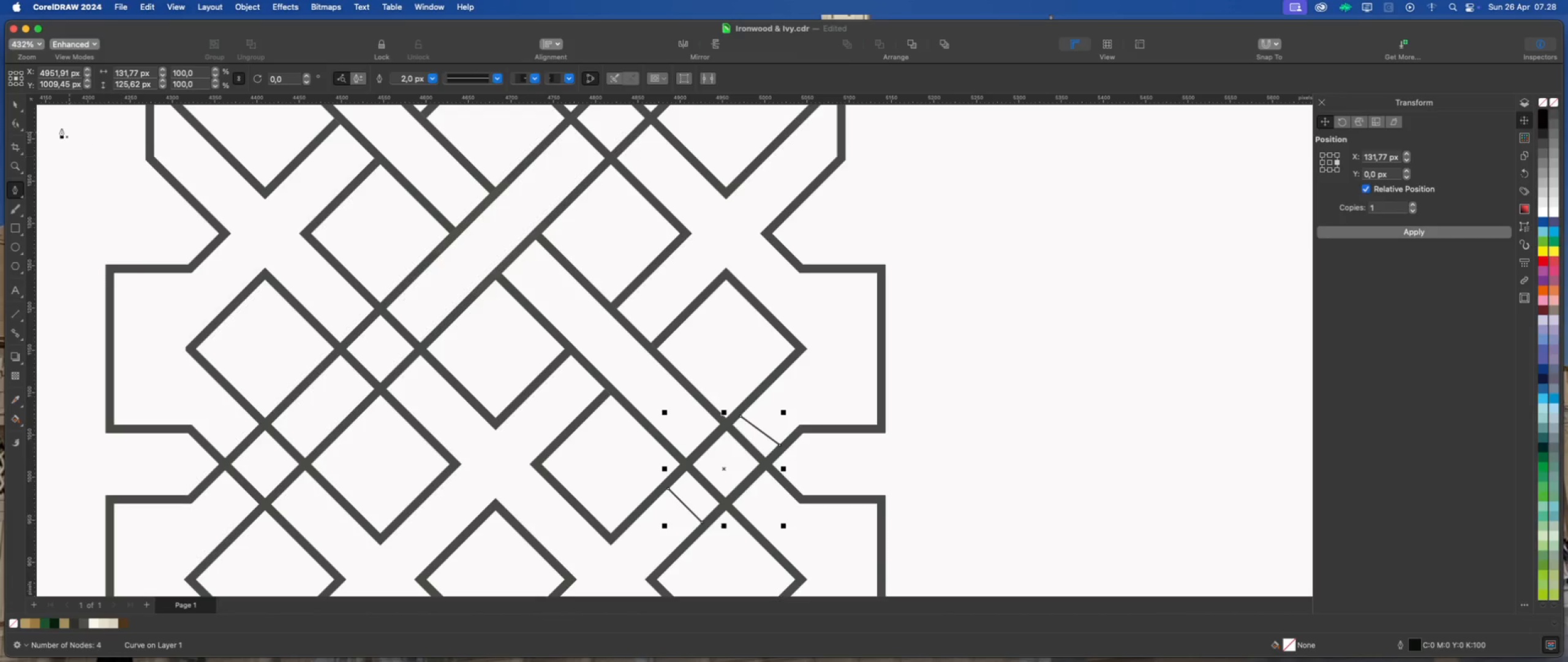 
left_click([15, 102])
 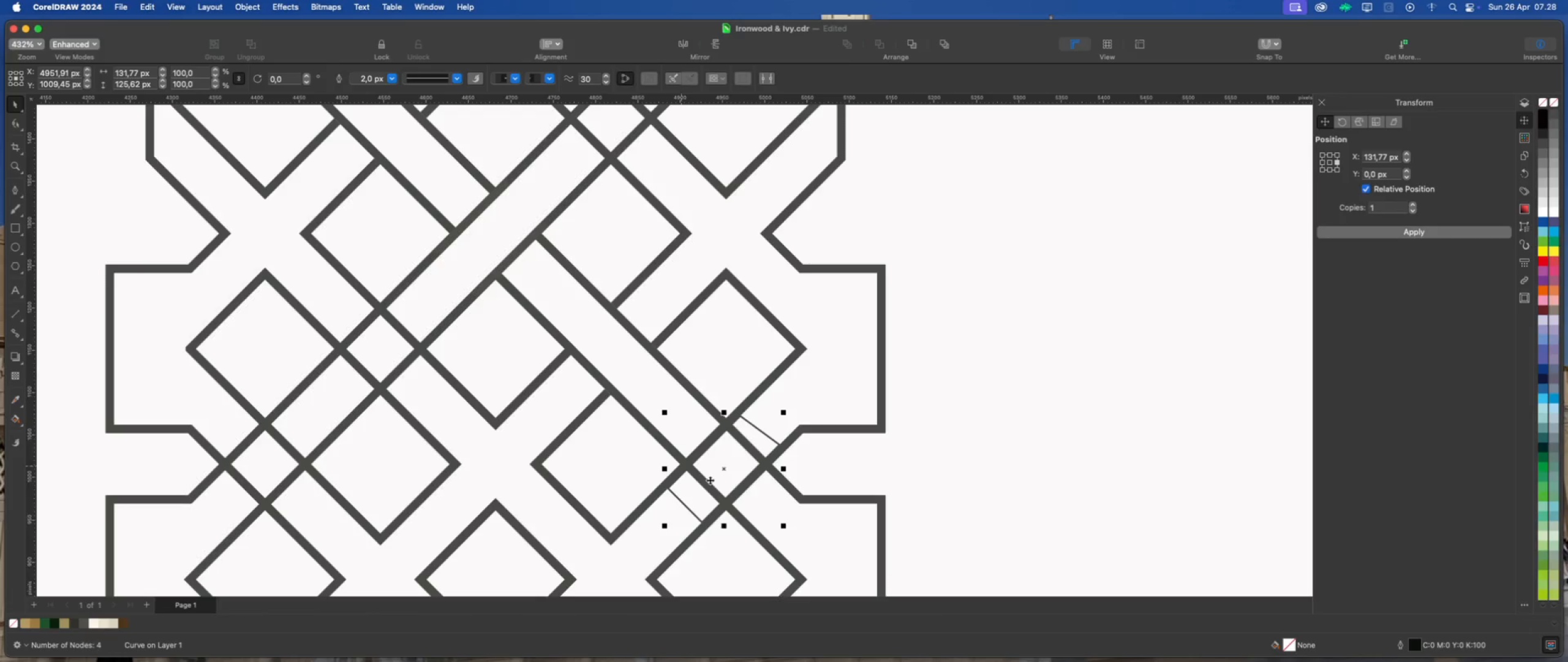 
hold_key(key=ShiftLeft, duration=1.02)
left_click([792, 492])
 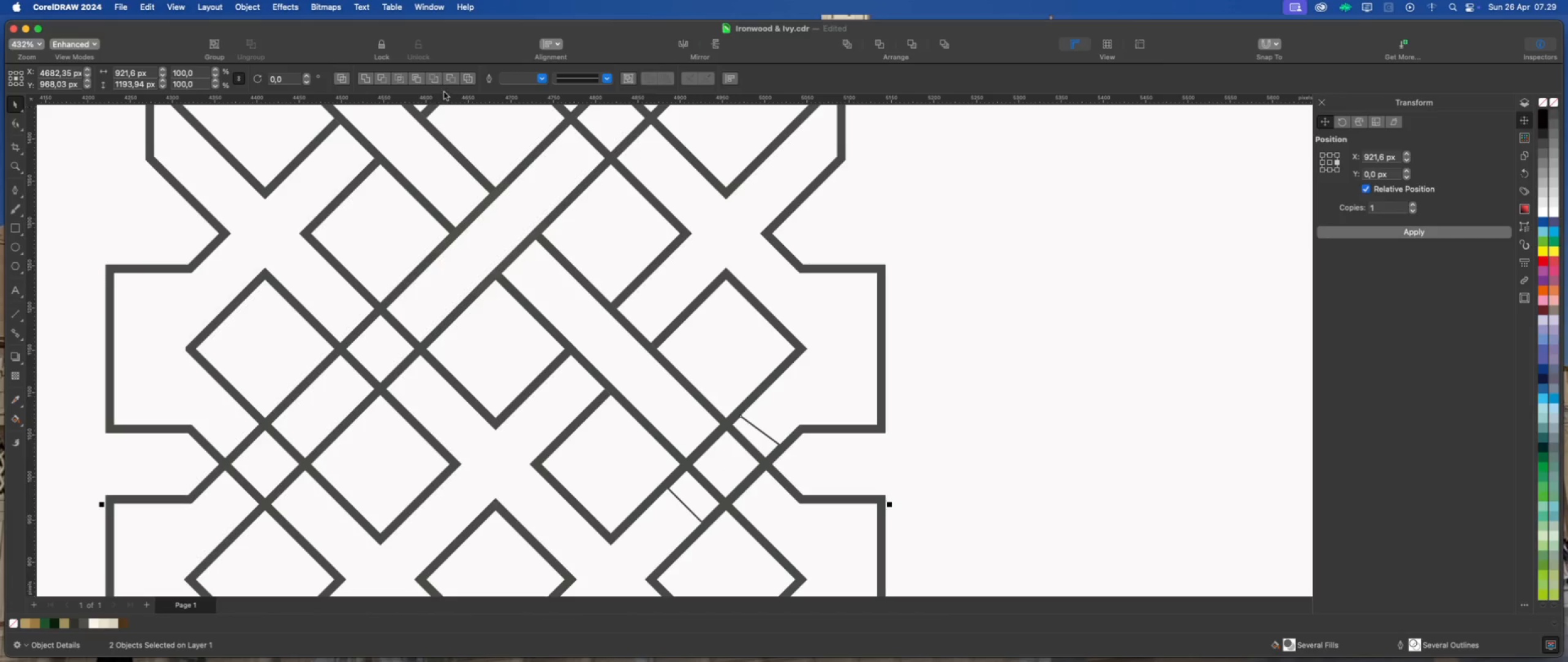 
left_click([451, 79])
 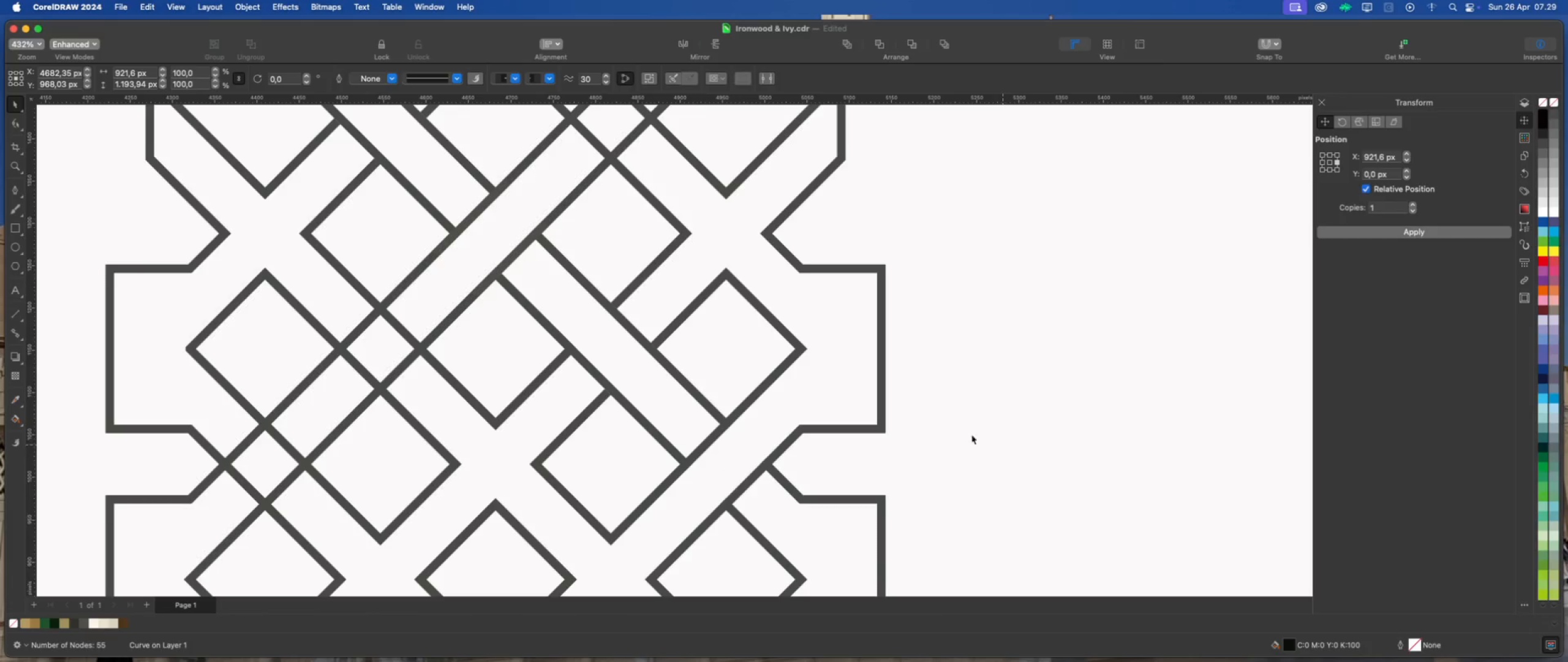 
scroll: coordinate [532, 305], scroll_direction: down, amount: 5.0
 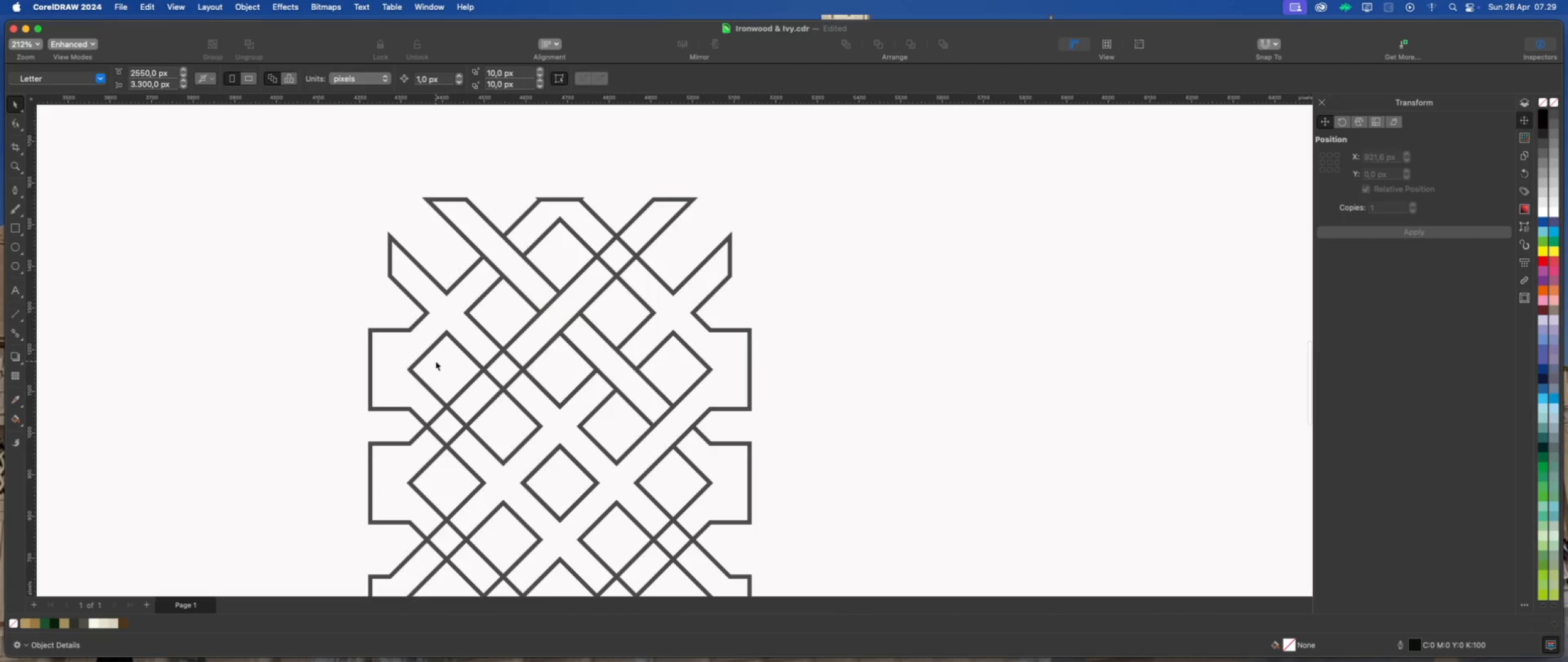 
scroll: coordinate [399, 283], scroll_direction: up, amount: 4.0
 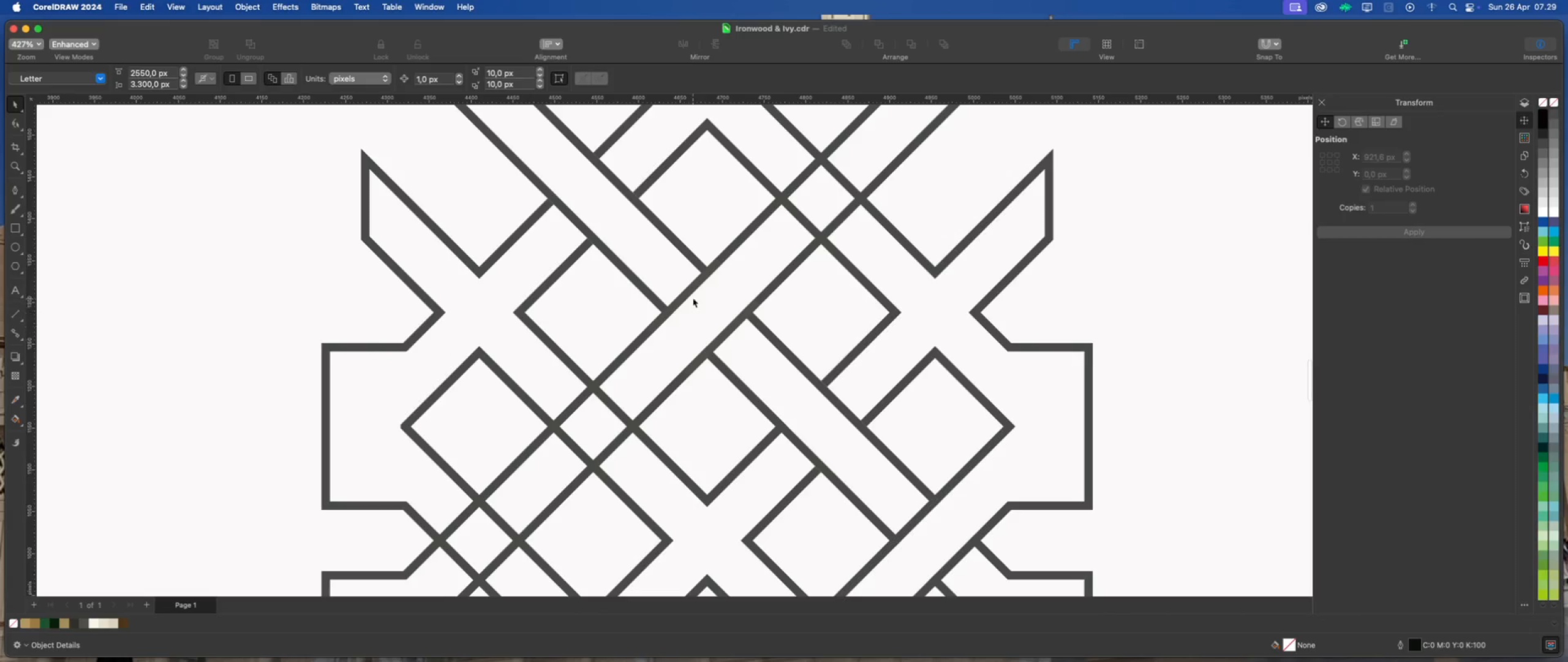 
left_click([691, 291])
 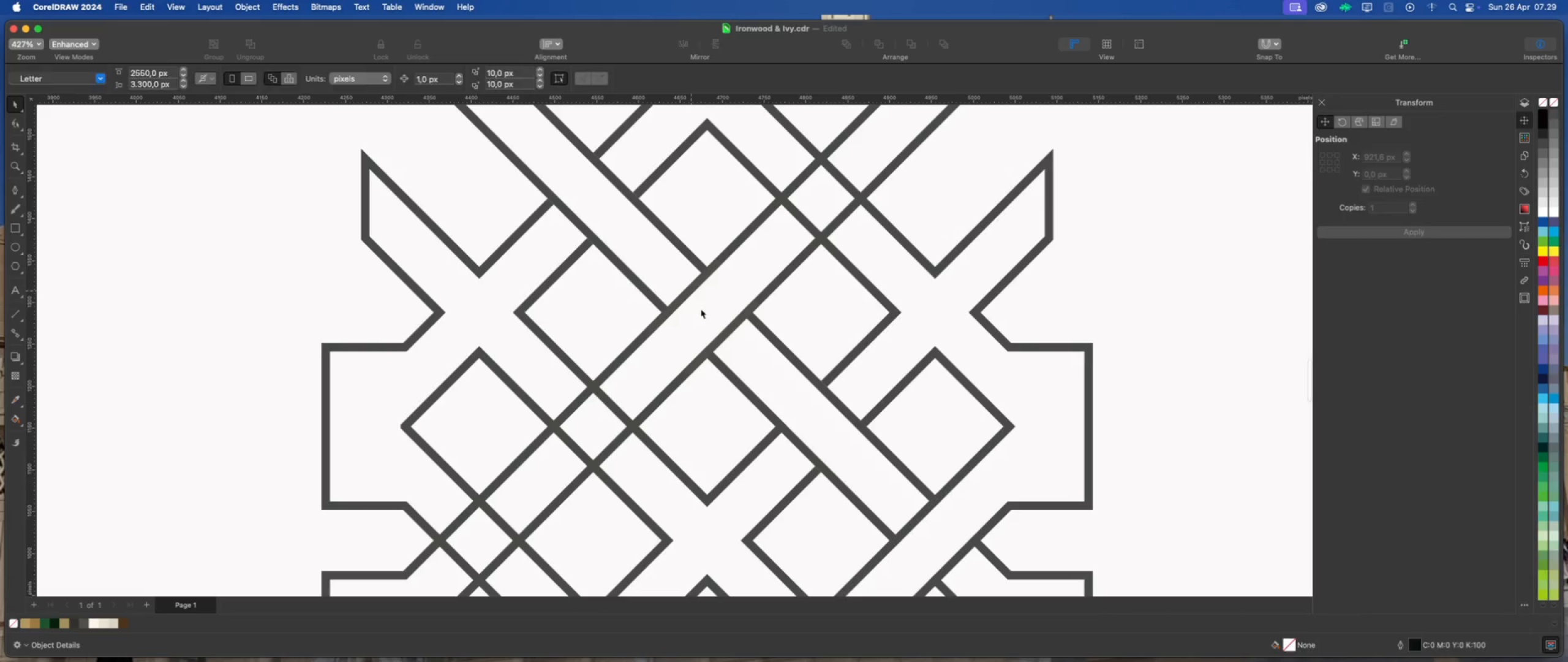 
hold_key(key=ShiftLeft, duration=0.9)
left_click([737, 326])
 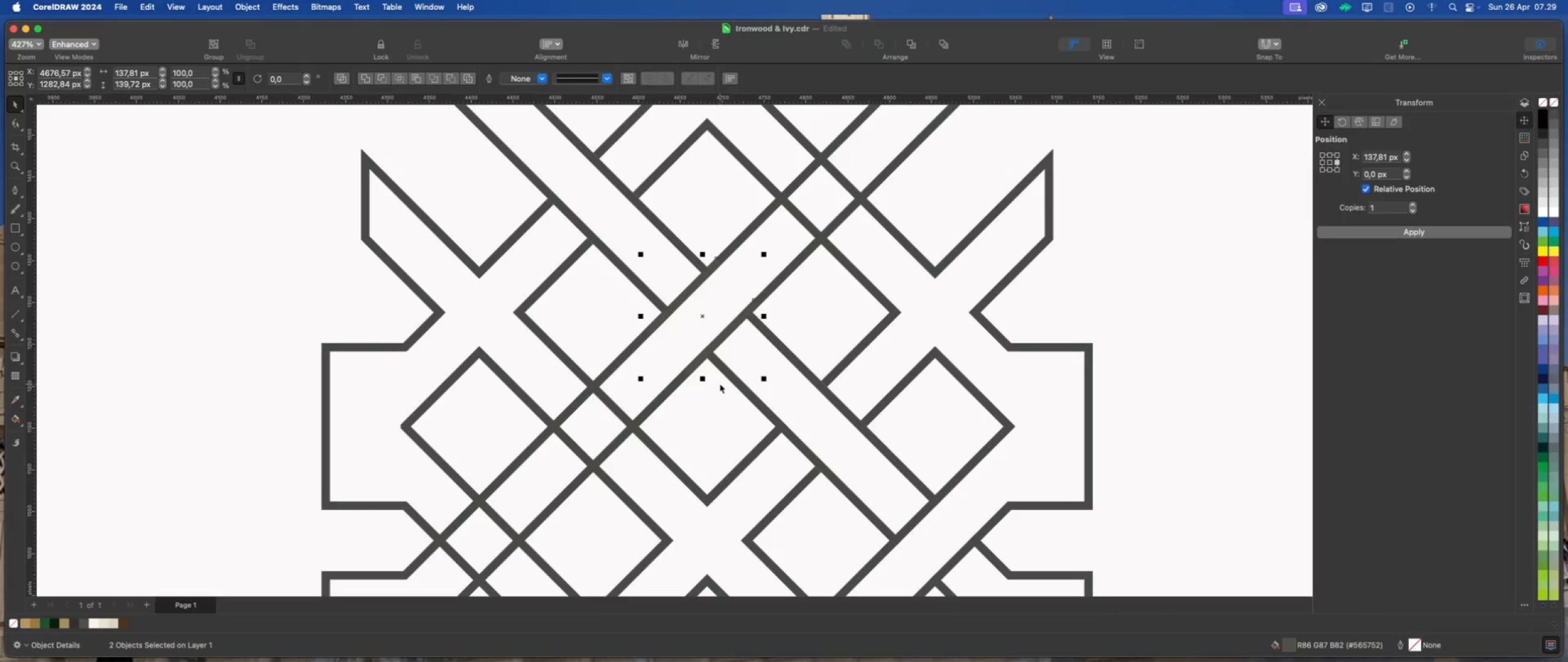 
key(Meta+D)
 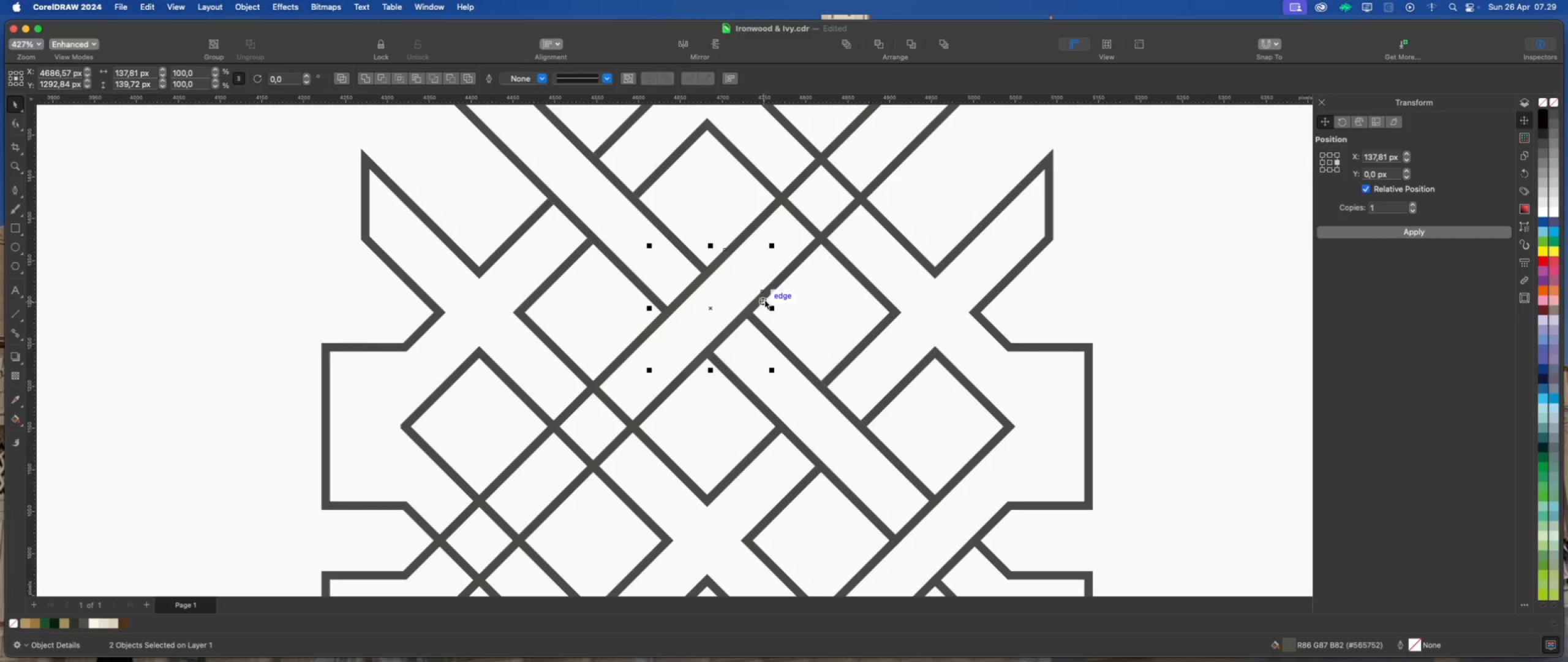 
left_click_drag(start_coordinate=[764, 299], to_coordinate=[532, 304])
 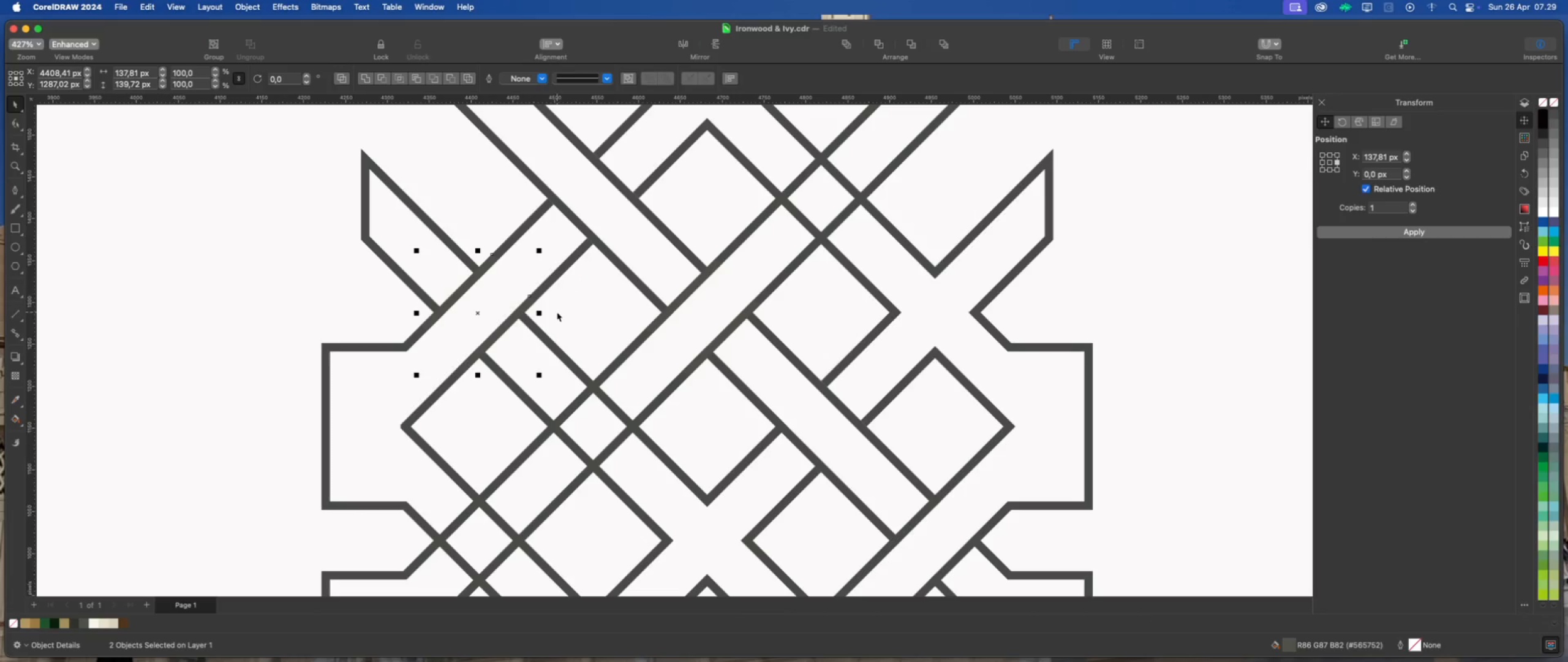 
scroll: coordinate [464, 334], scroll_direction: down, amount: 4.0
 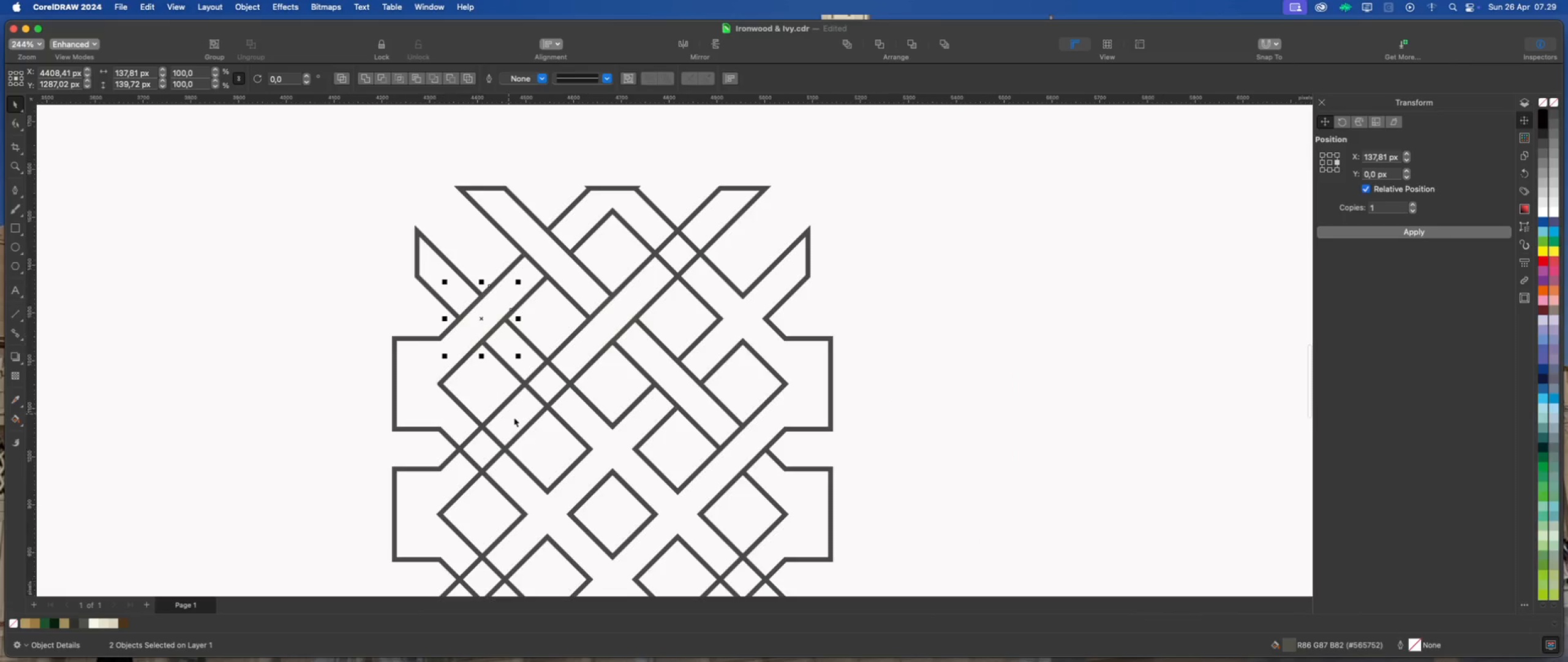 
scroll: coordinate [517, 417], scroll_direction: up, amount: 3.0
 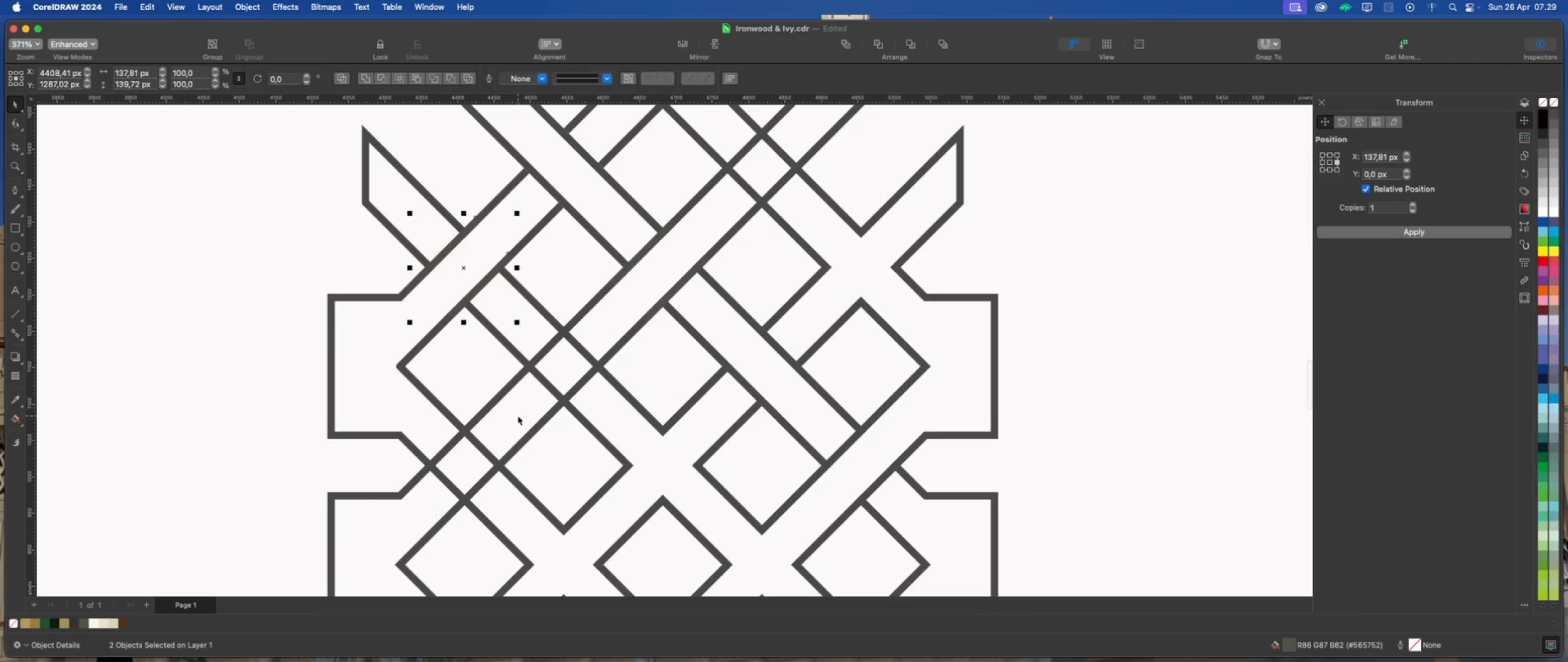 
scroll: coordinate [524, 344], scroll_direction: down, amount: 4.0
 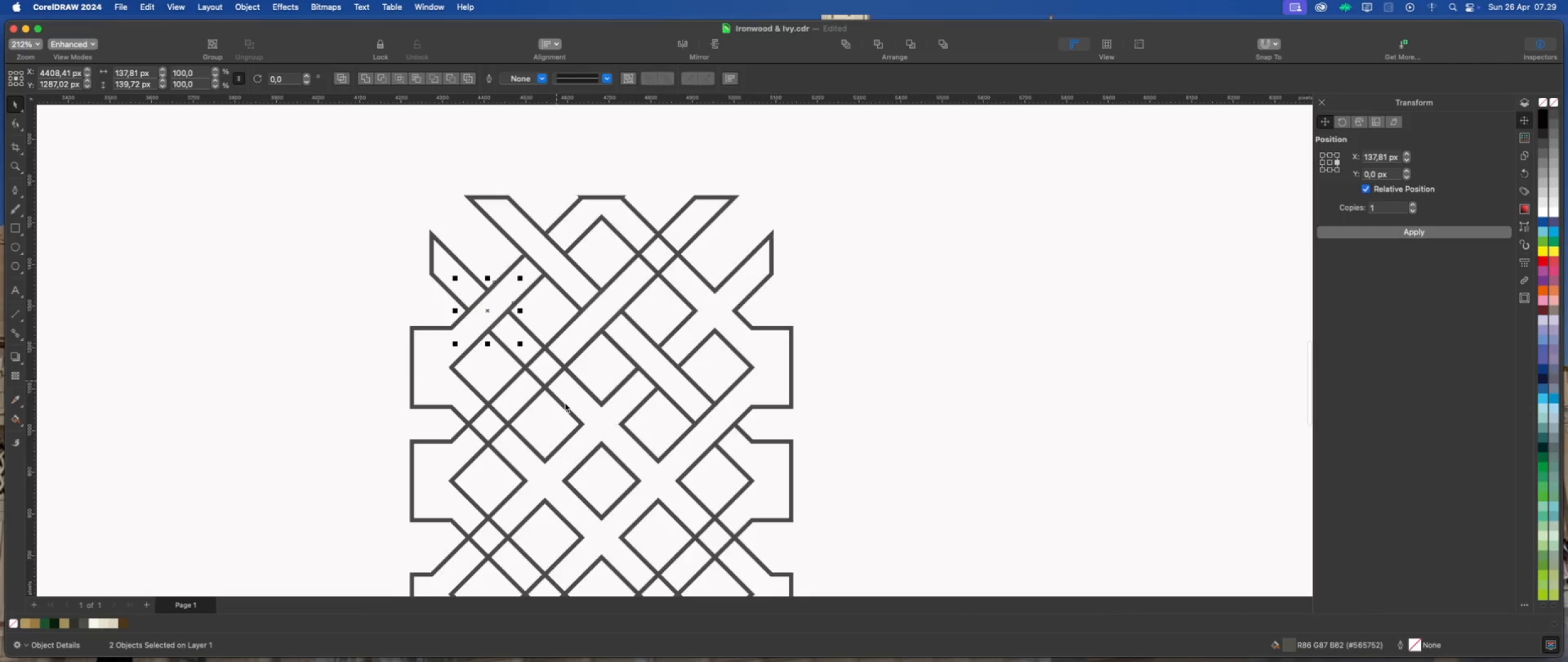 
scroll: coordinate [565, 403], scroll_direction: up, amount: 2.0
 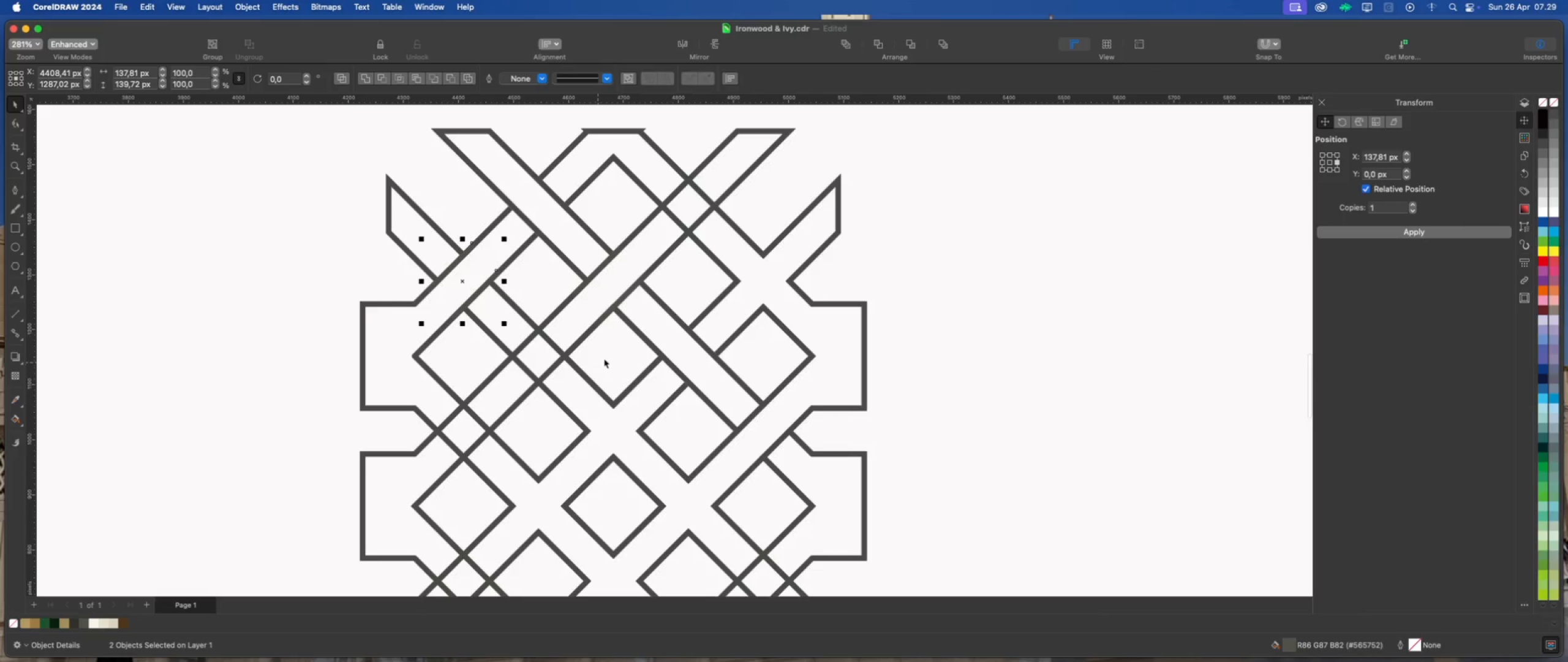 
left_click([605, 358])
 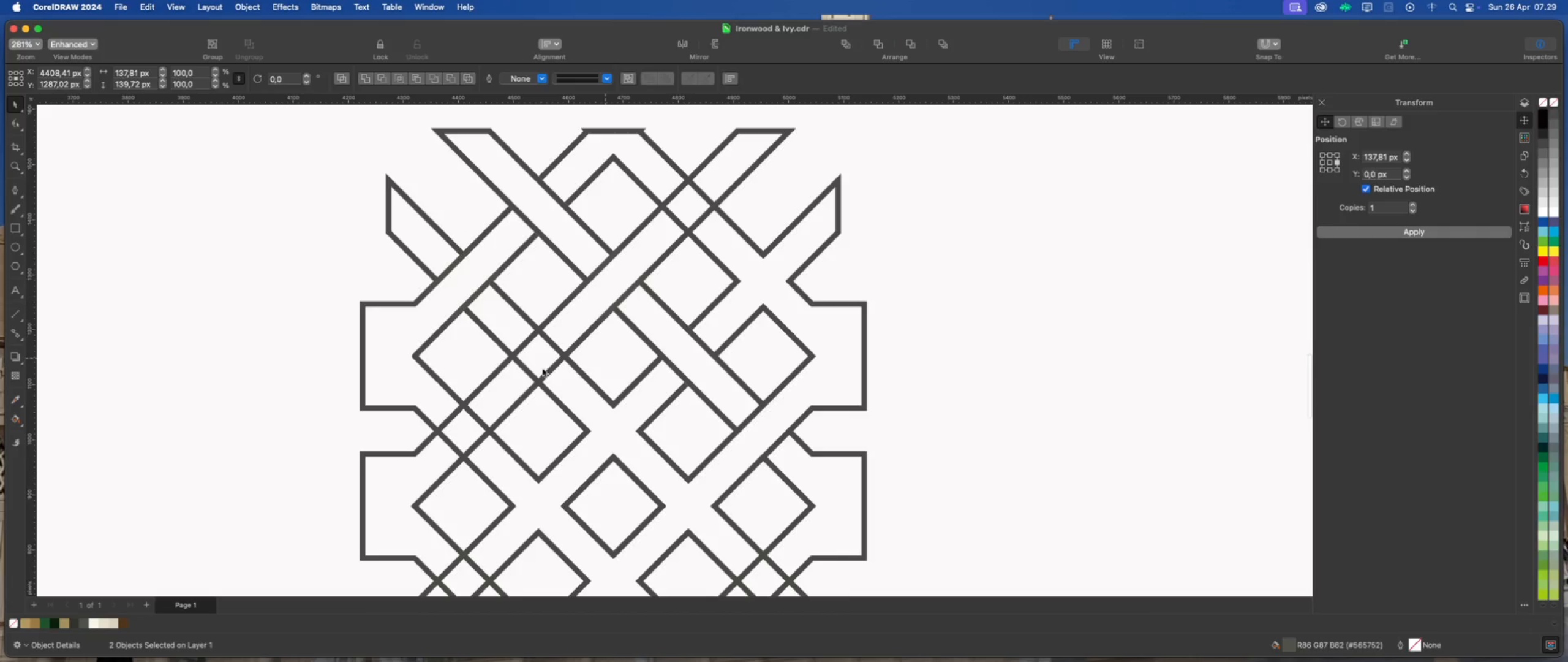 
scroll: coordinate [511, 358], scroll_direction: up, amount: 3.0
 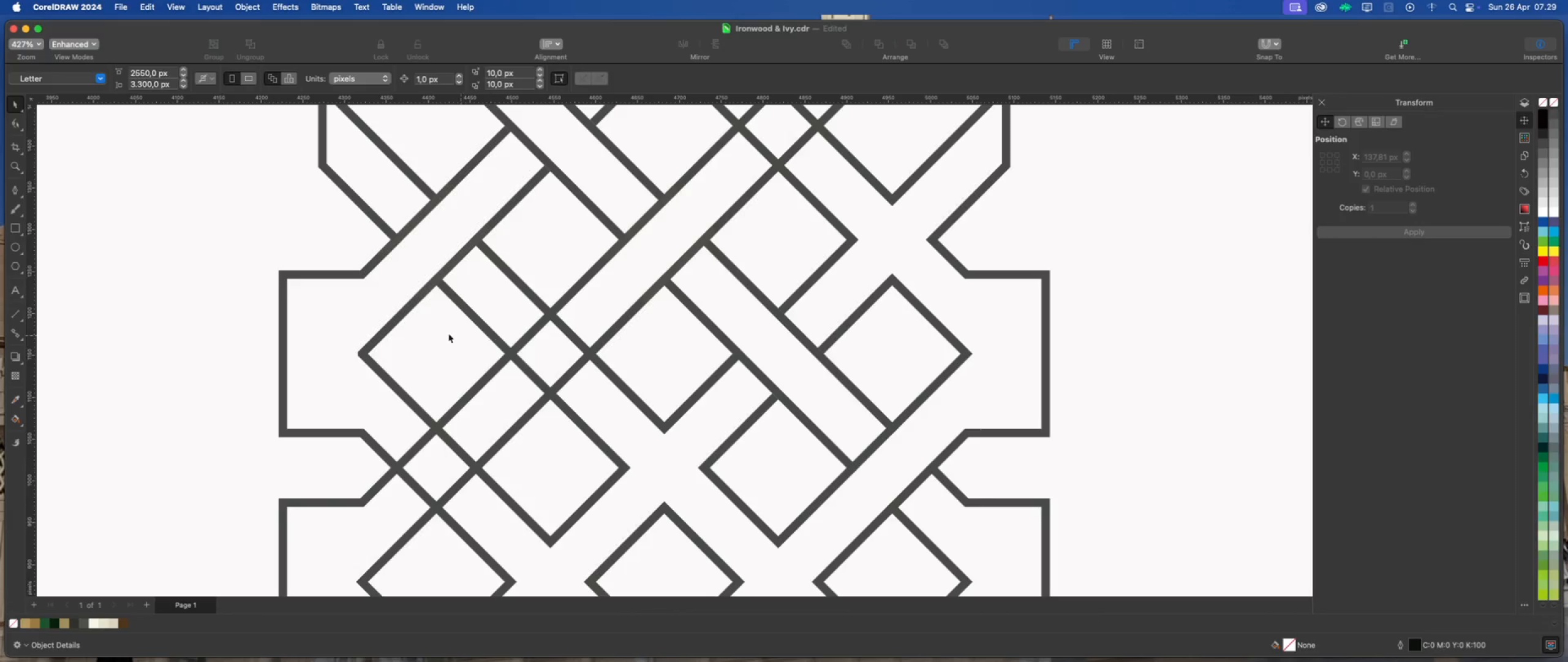 
left_click([15, 186])
 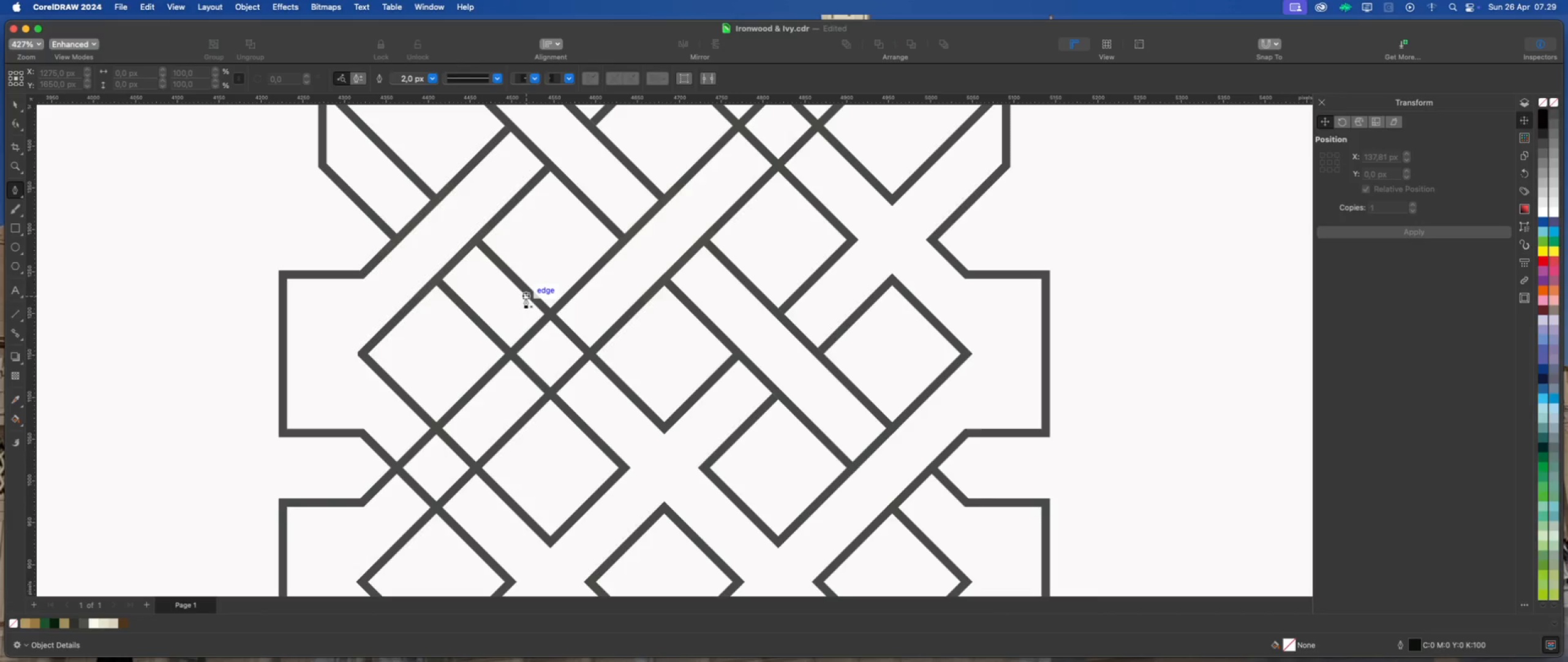 
left_click([527, 297])
 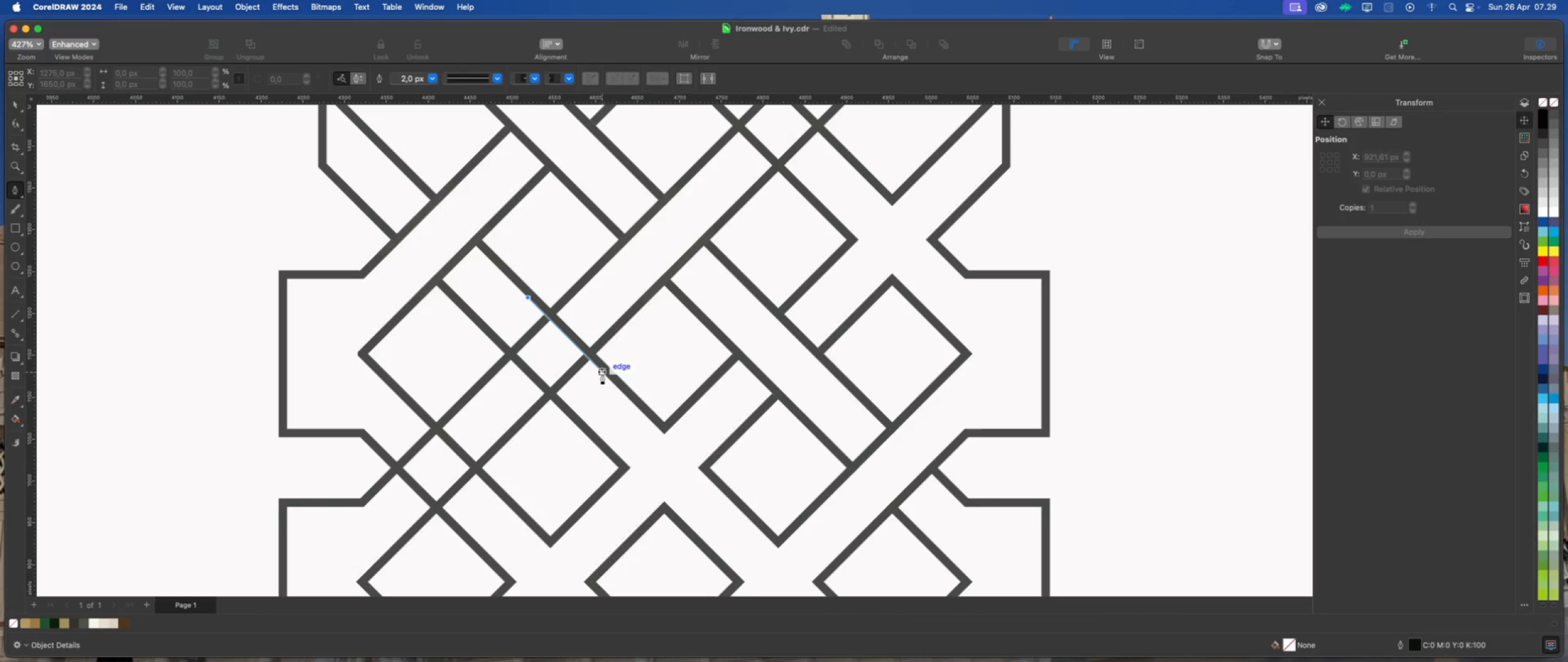 
left_click([603, 374])
 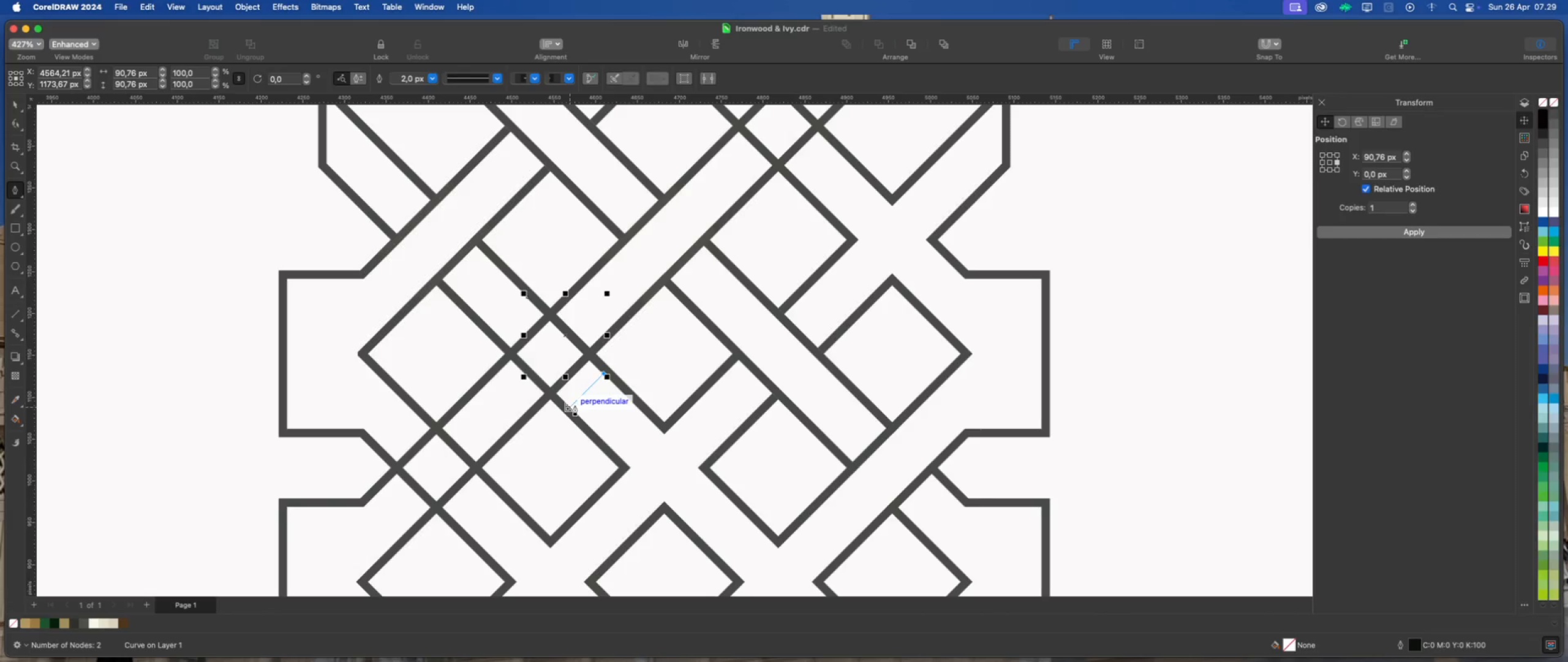 
scroll: coordinate [570, 408], scroll_direction: up, amount: 2.0
 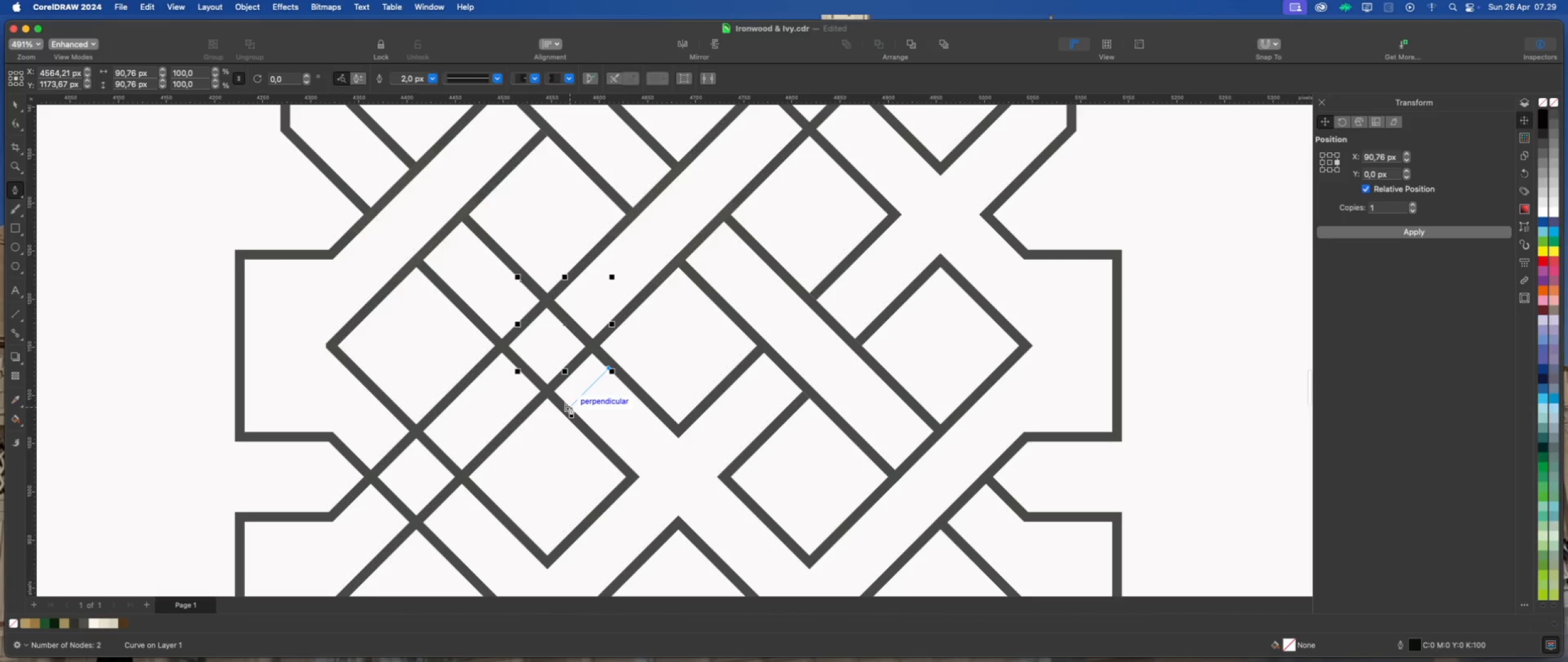 
left_click([571, 407])
 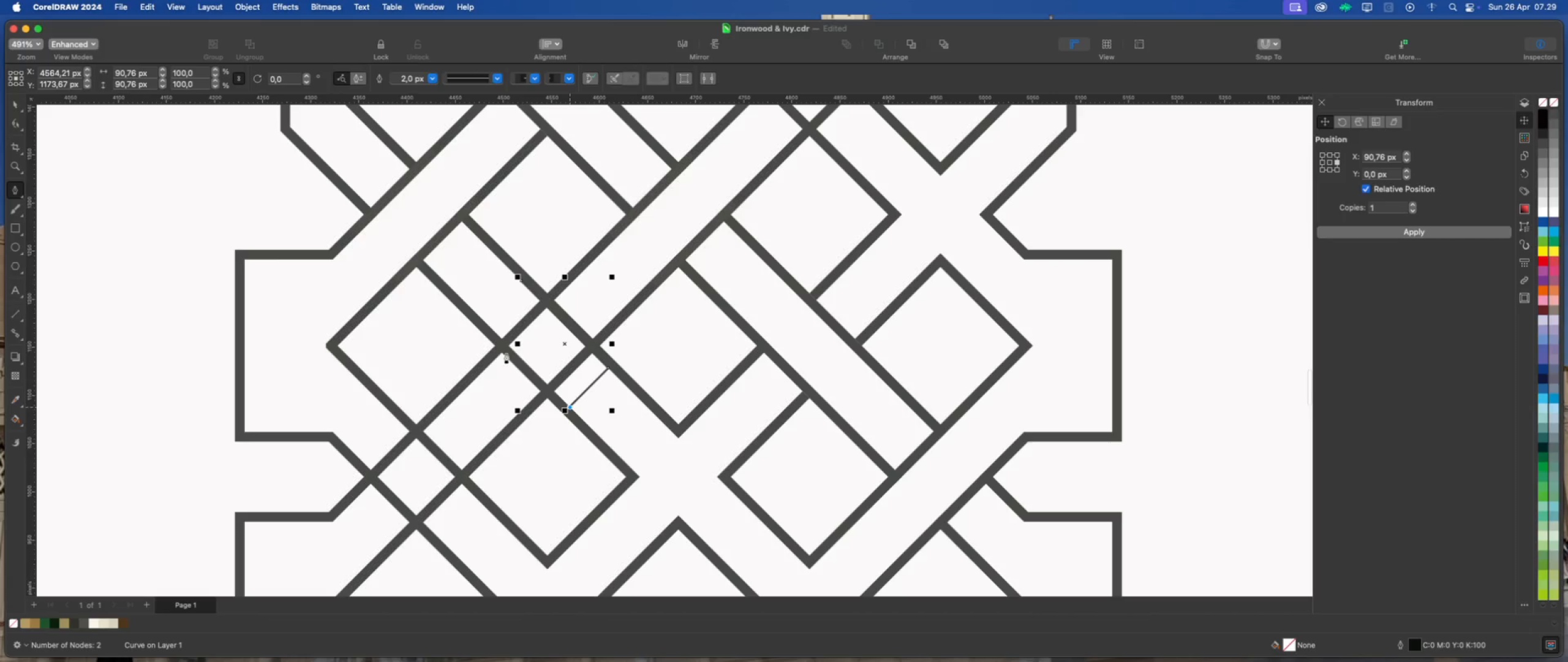 
mouse_move([494, 308])
 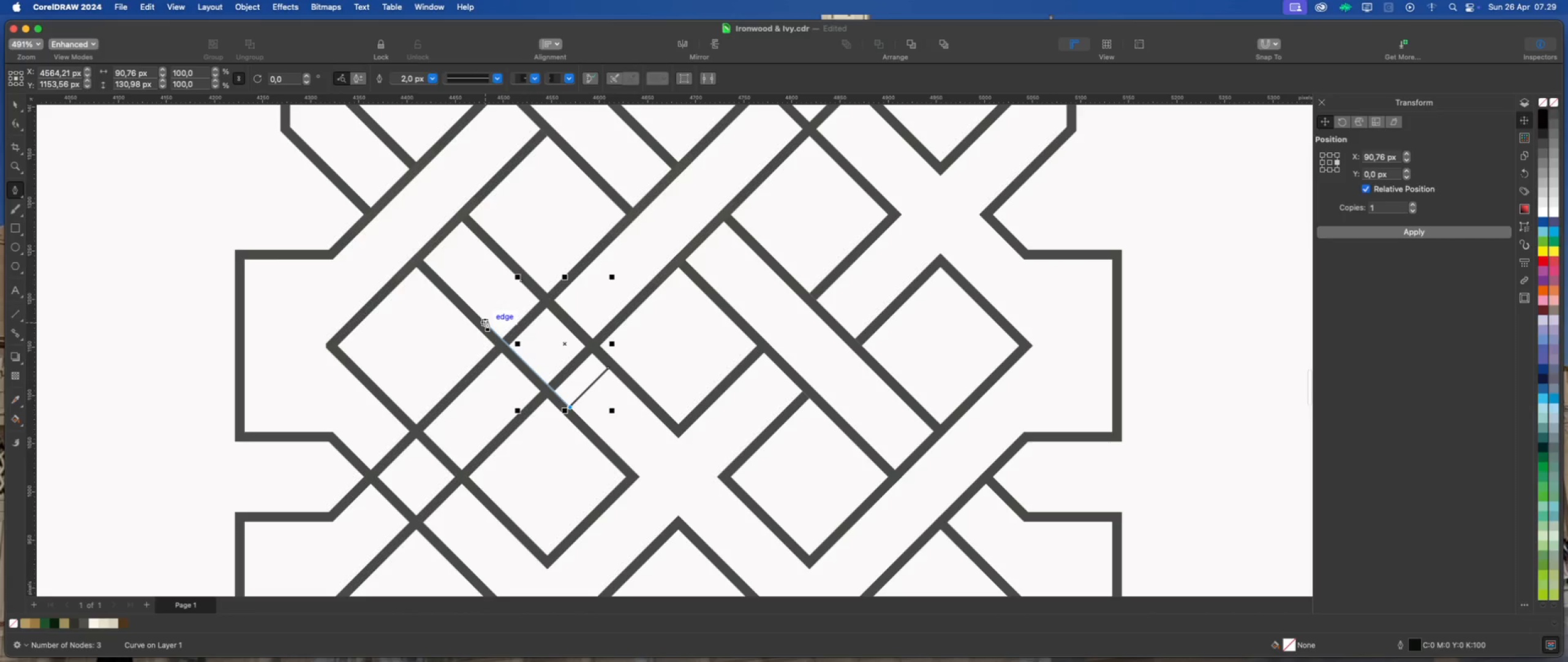 
left_click([487, 321])
 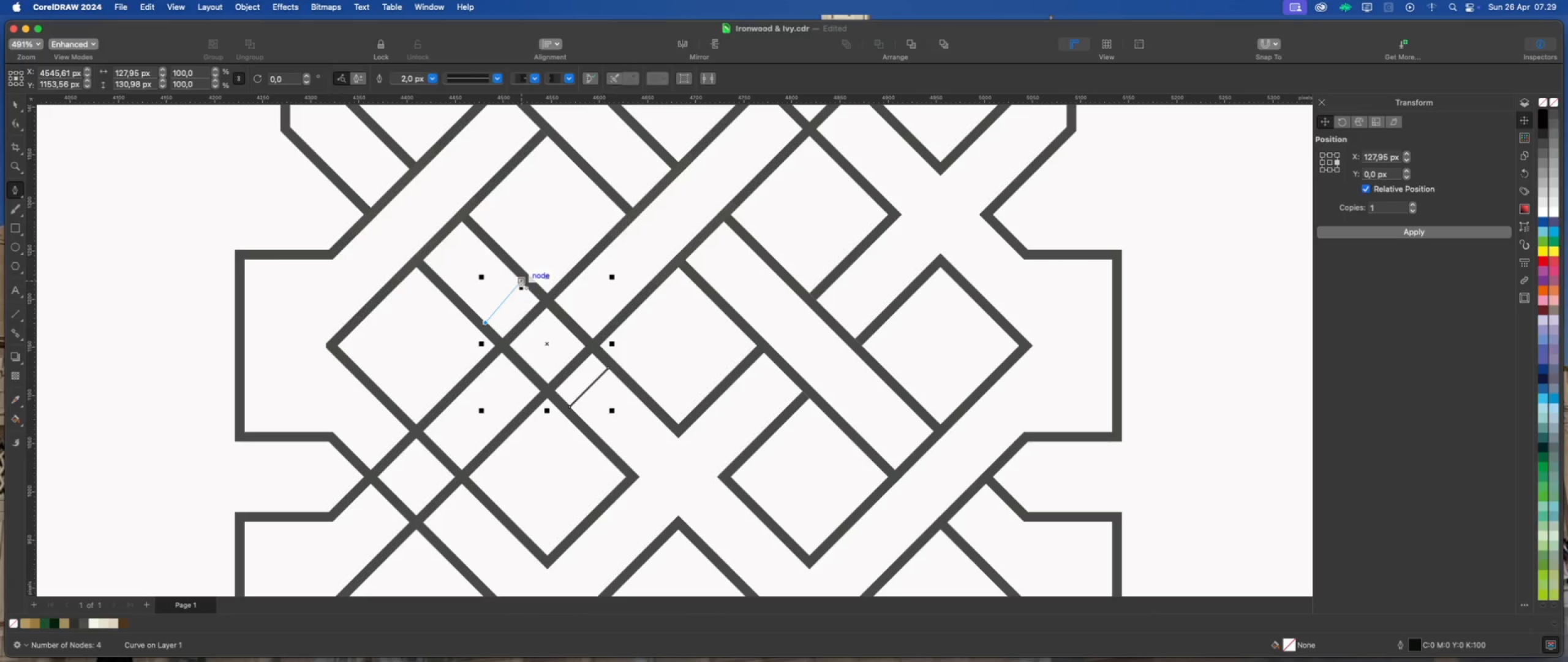 
left_click([522, 279])
 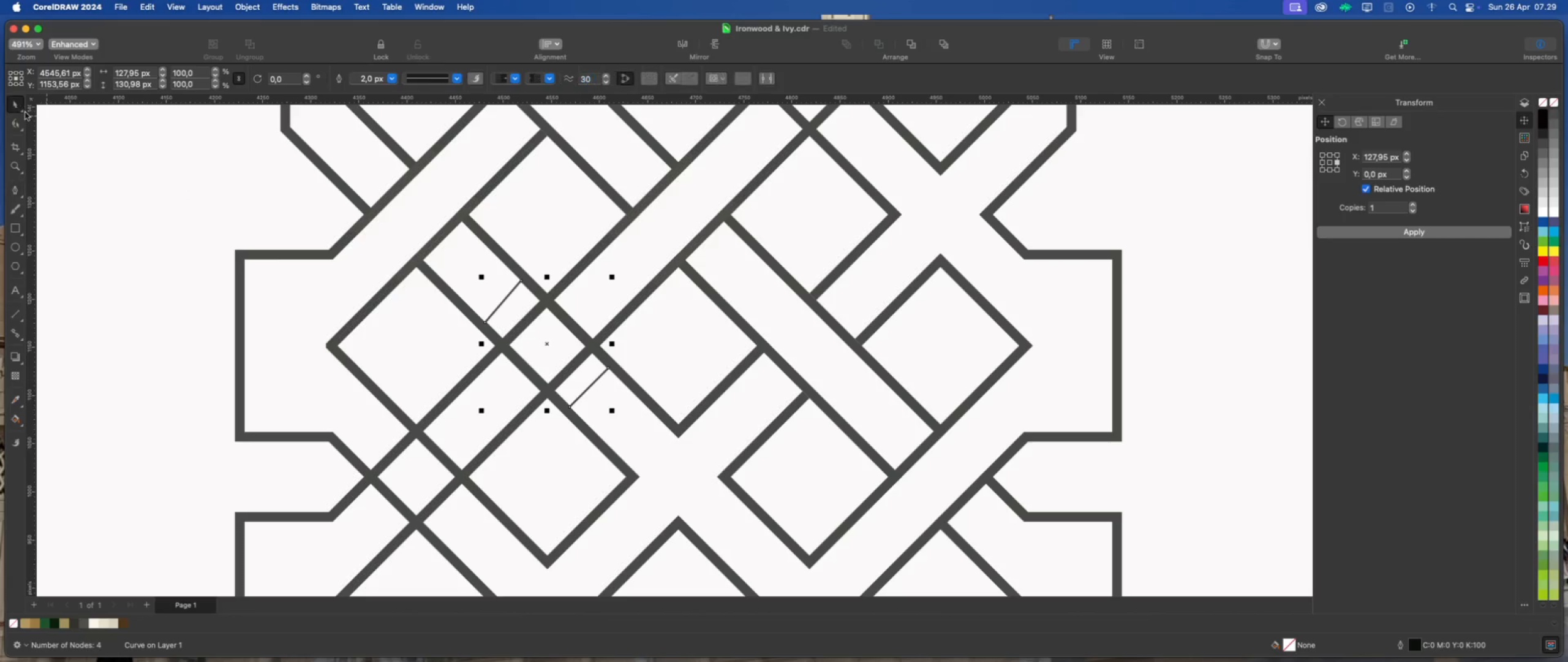 
hold_key(key=ShiftLeft, duration=1.74)
left_click([640, 297])
 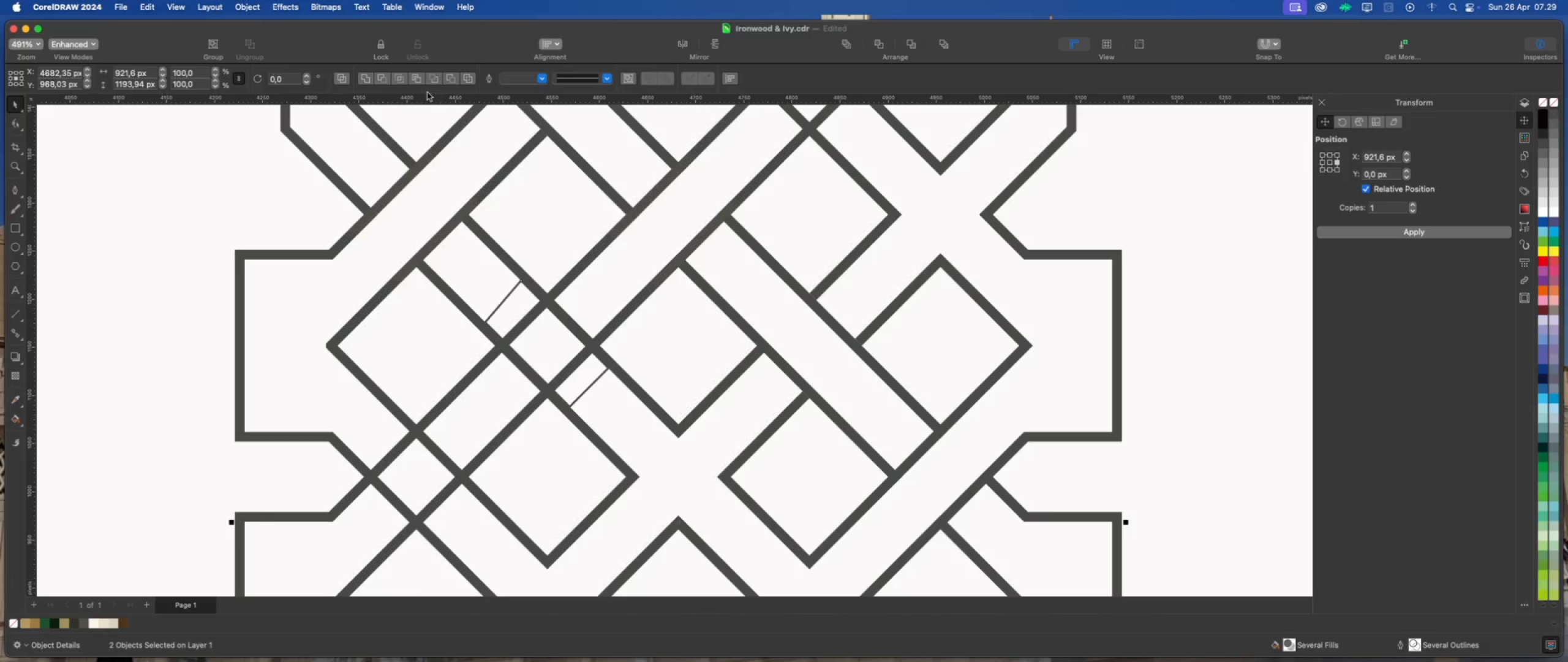 
left_click([451, 77])
 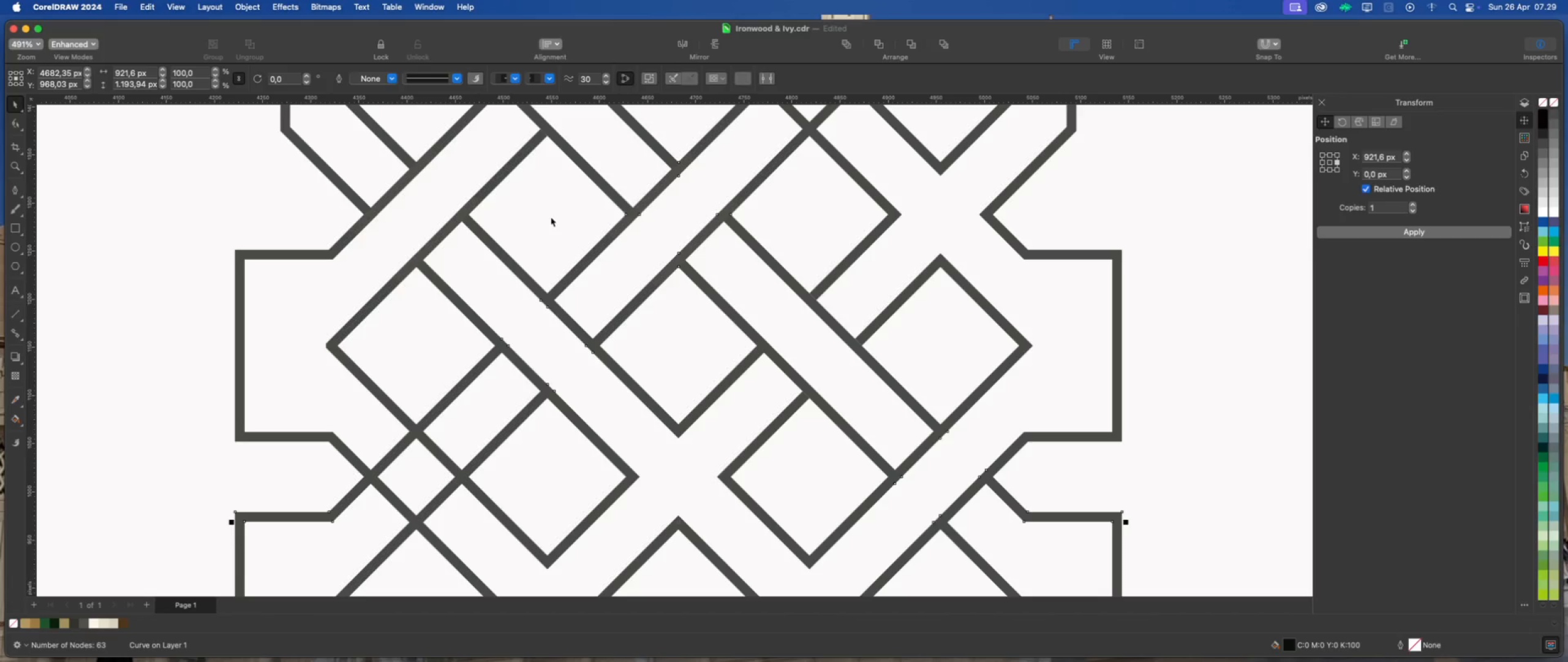 
left_click([552, 217])
 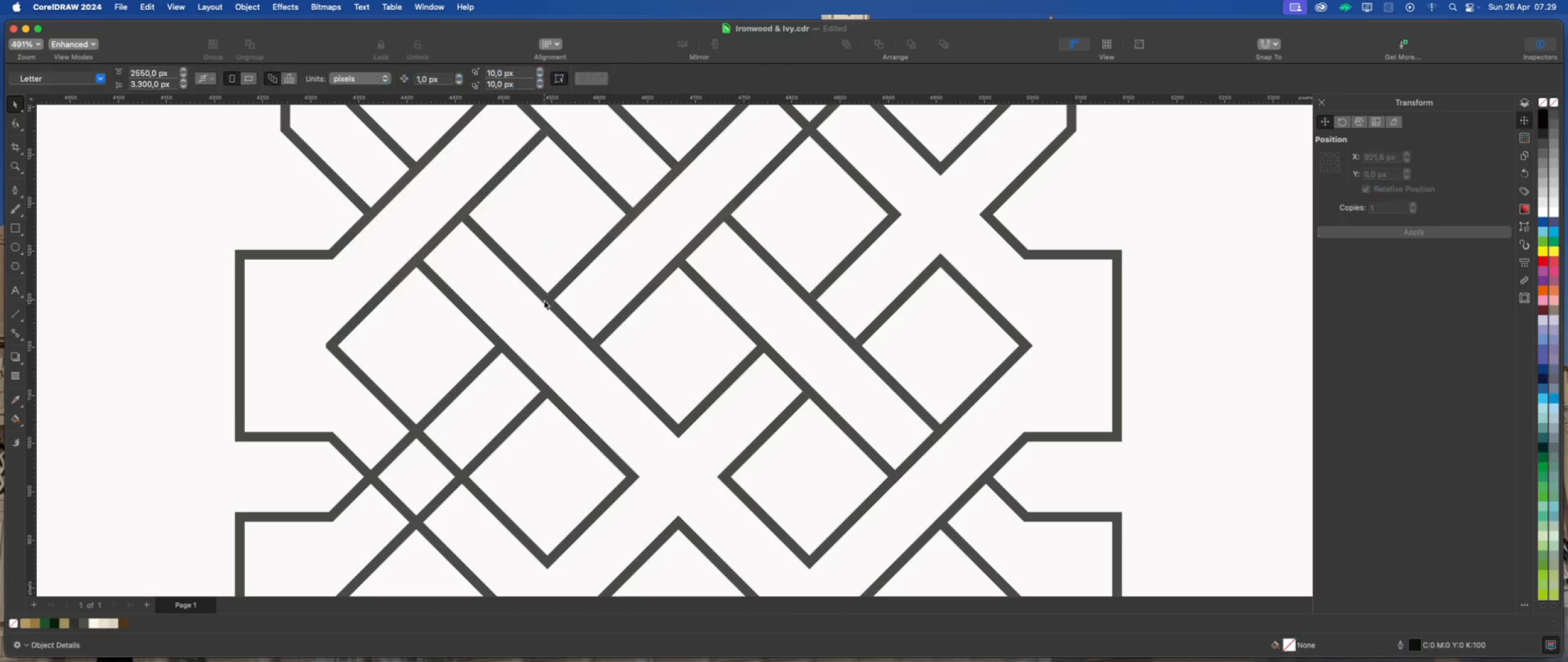 
scroll: coordinate [537, 310], scroll_direction: down, amount: 5.0
 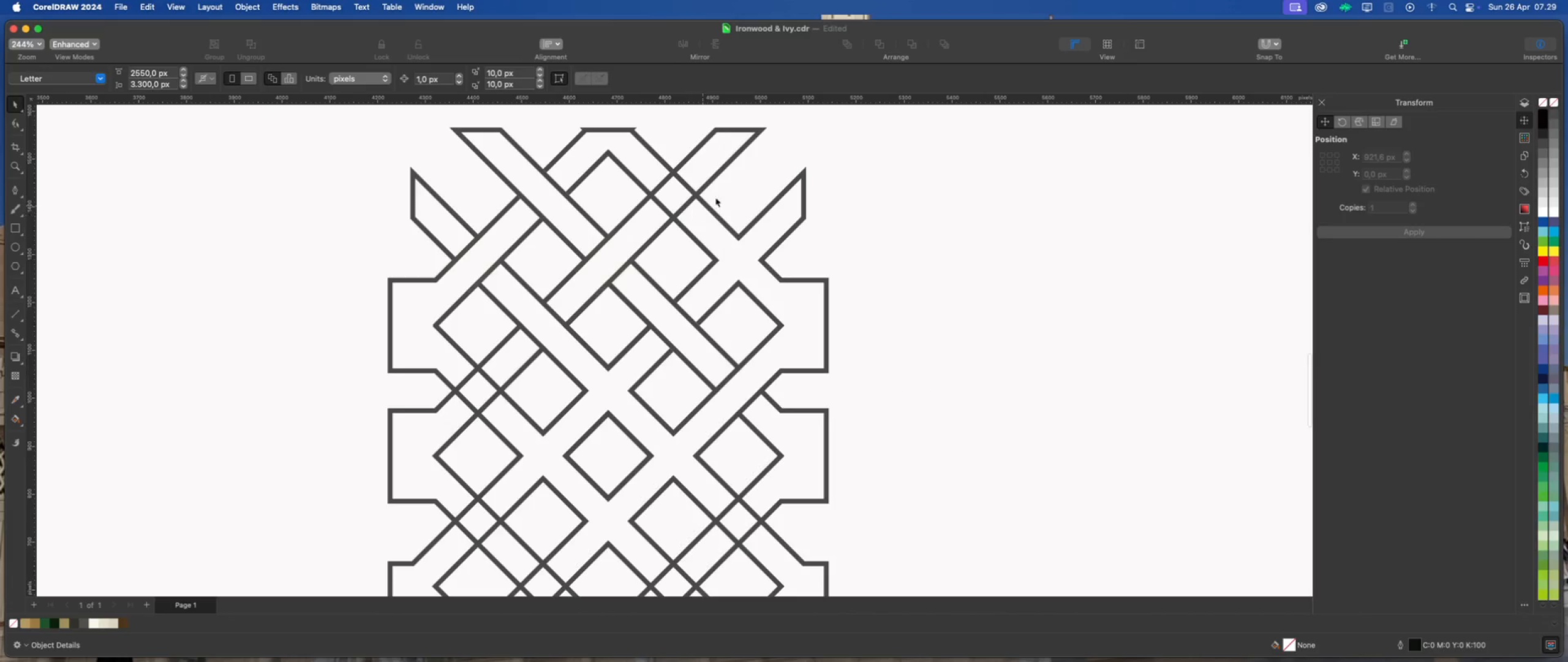 
scroll: coordinate [679, 145], scroll_direction: up, amount: 3.0
 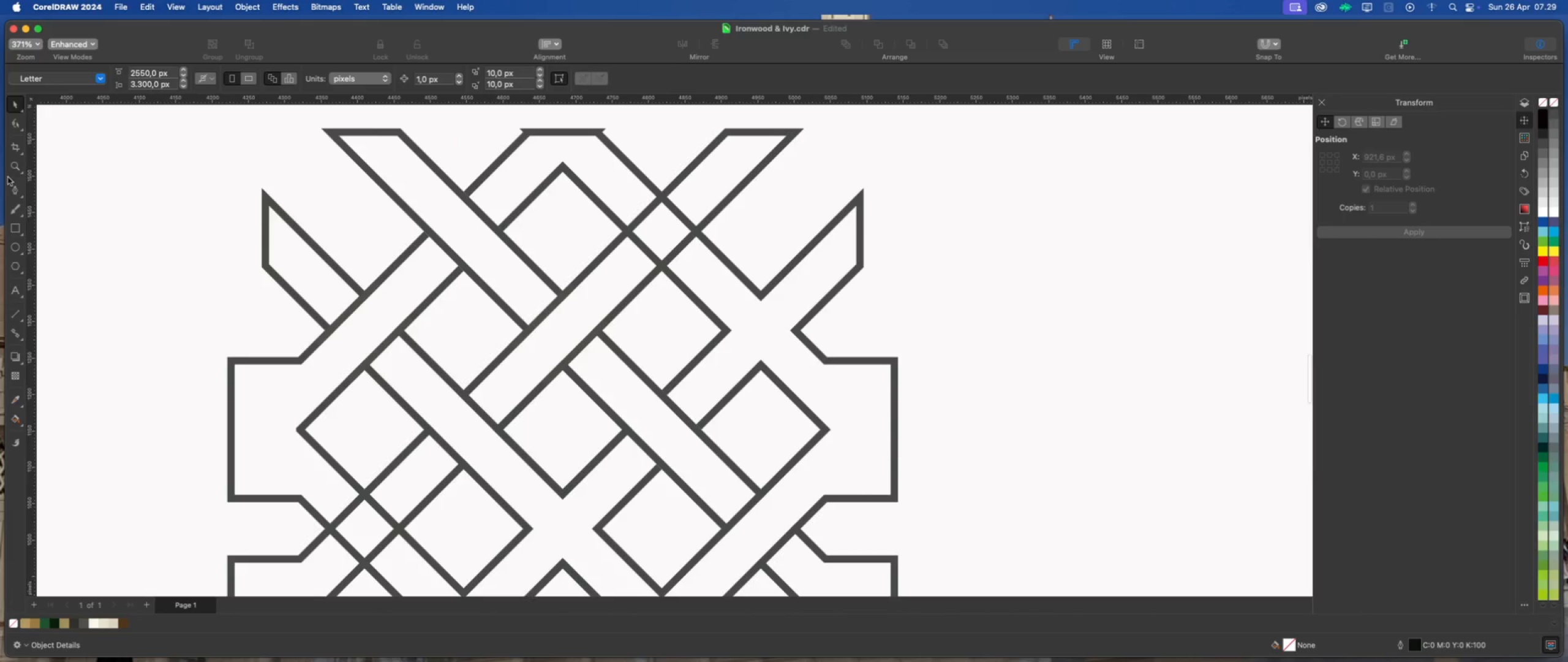 
left_click([13, 188])
 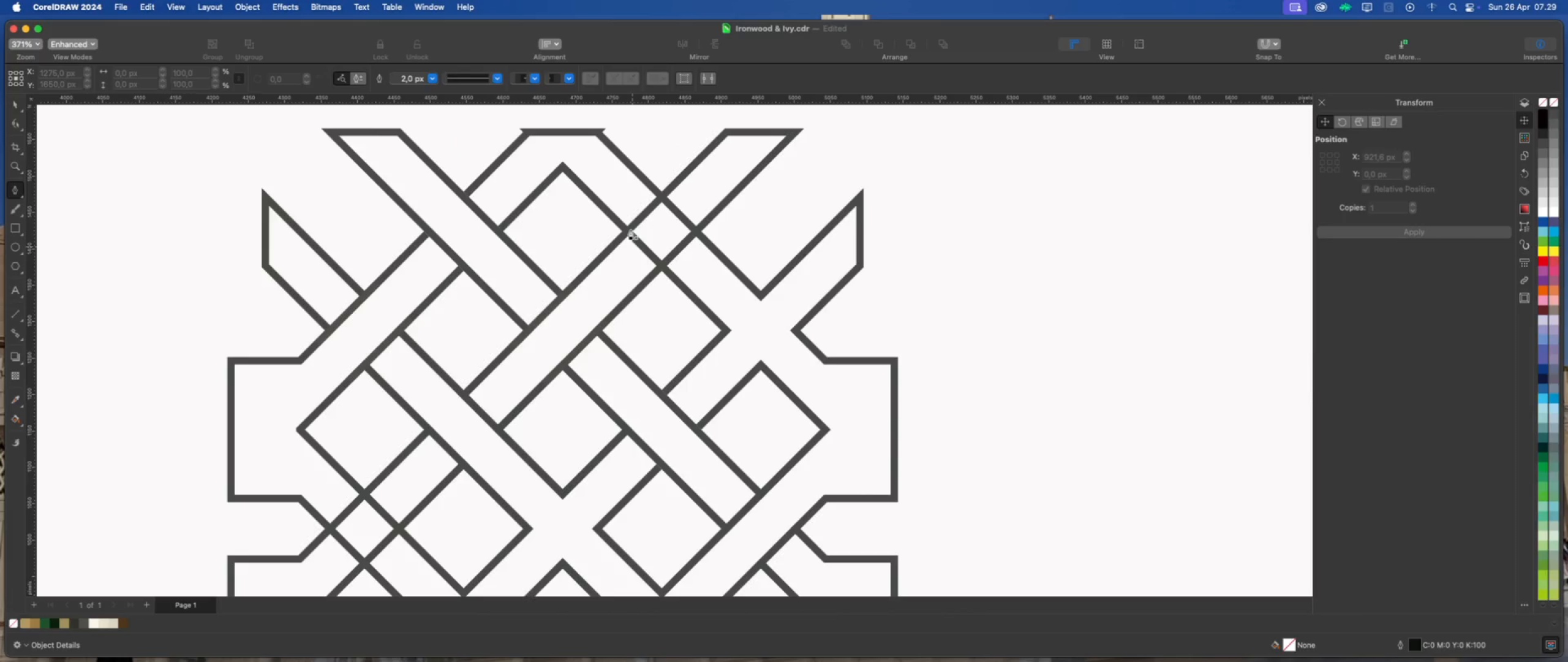 
mouse_move([628, 215])
 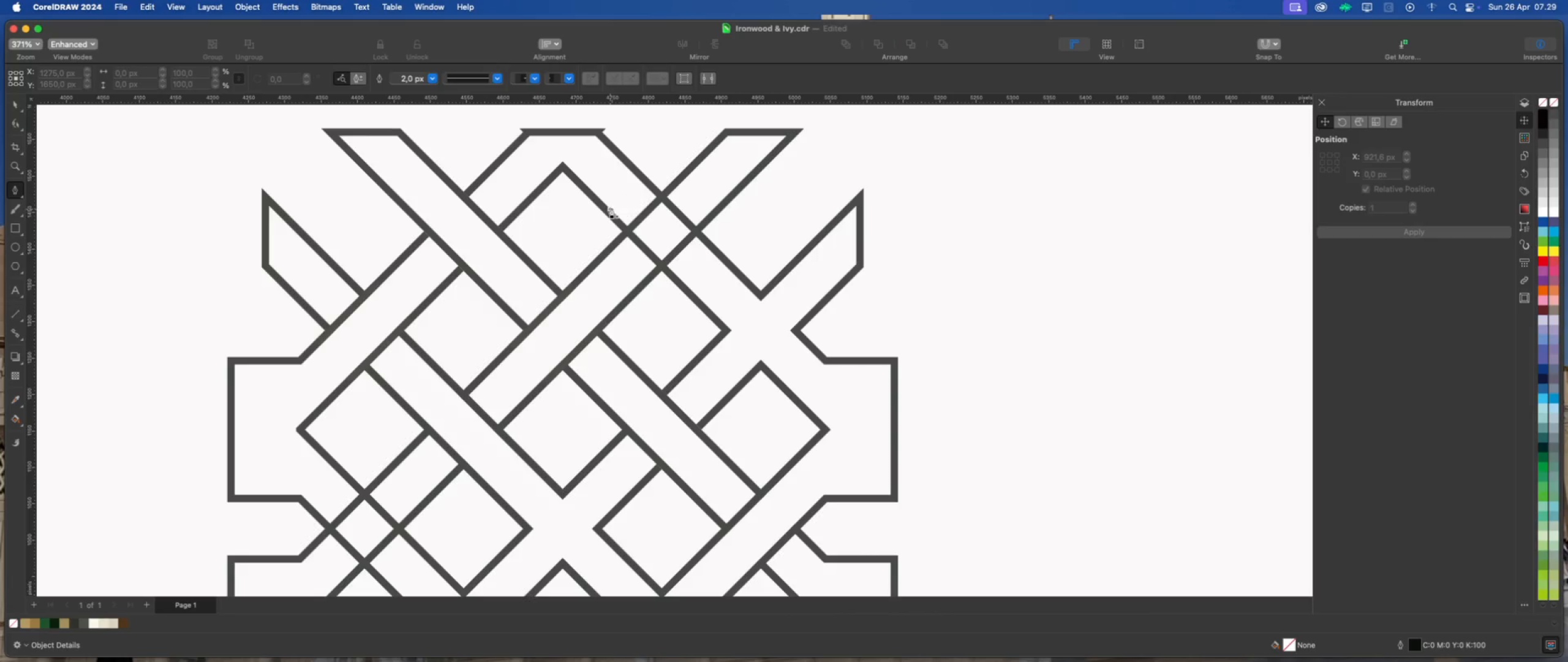 
left_click([611, 208])
 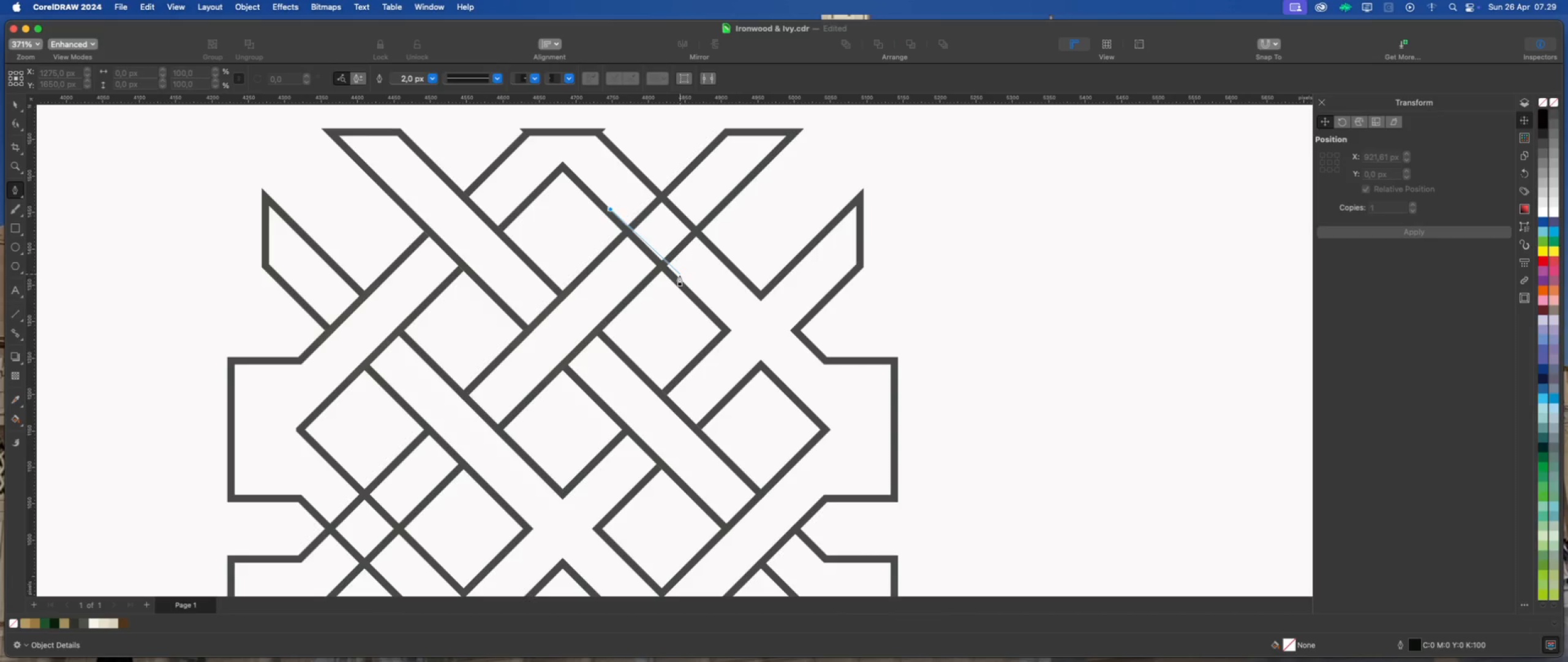 
left_click([678, 276])
 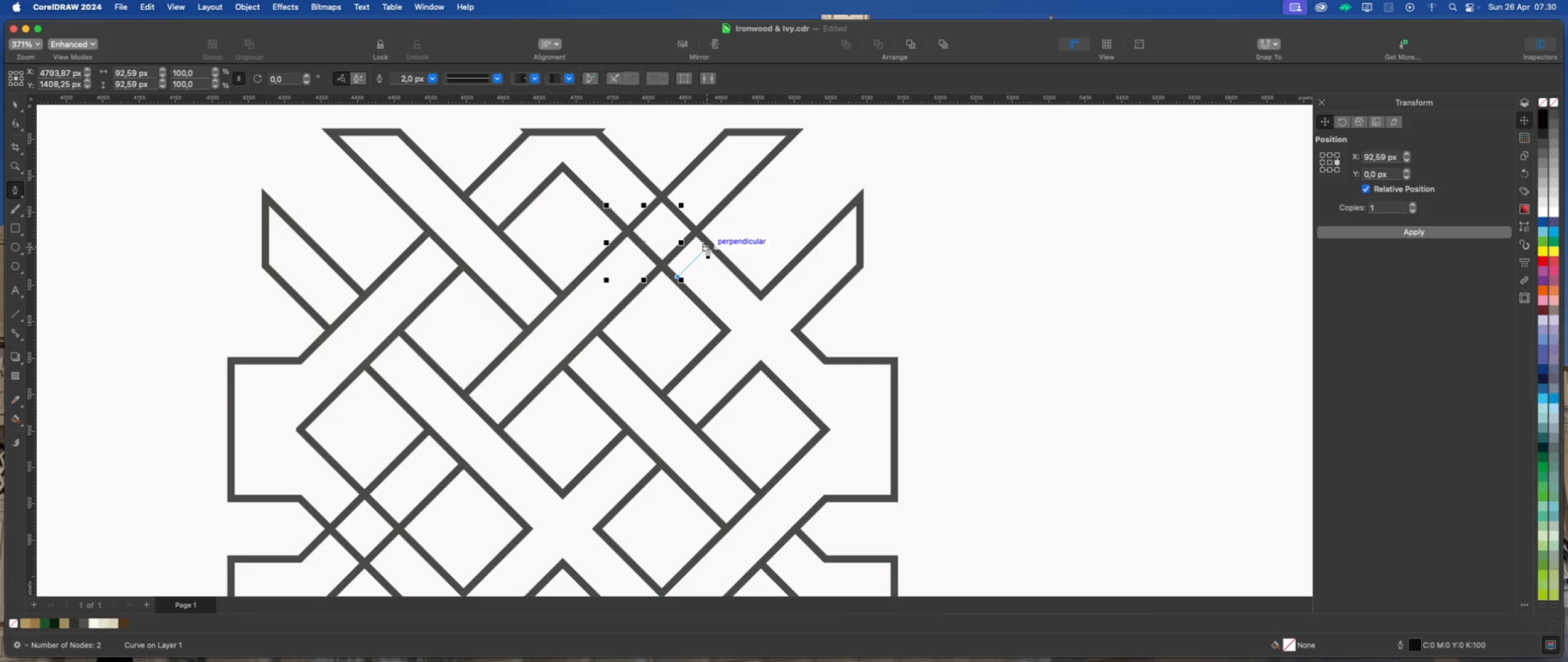 
left_click([708, 248])
 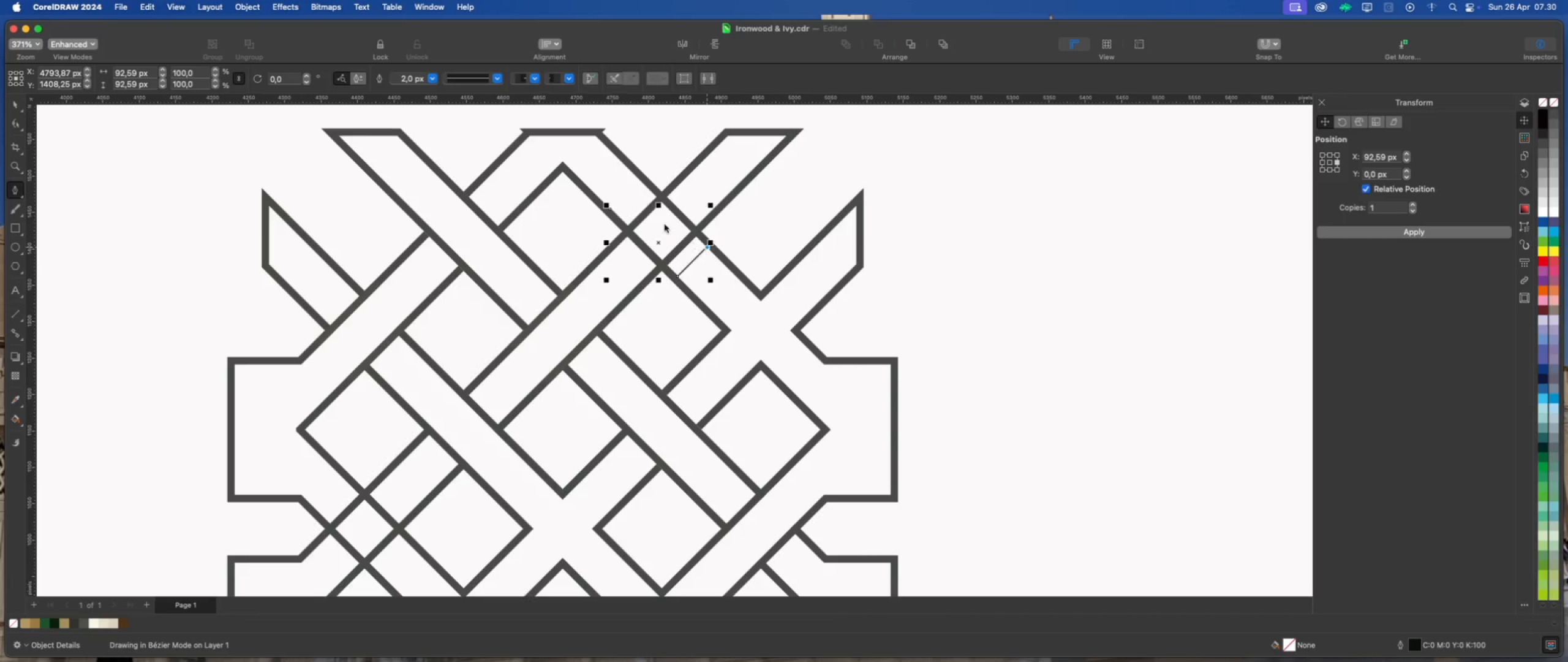 
mouse_move([630, 196])
 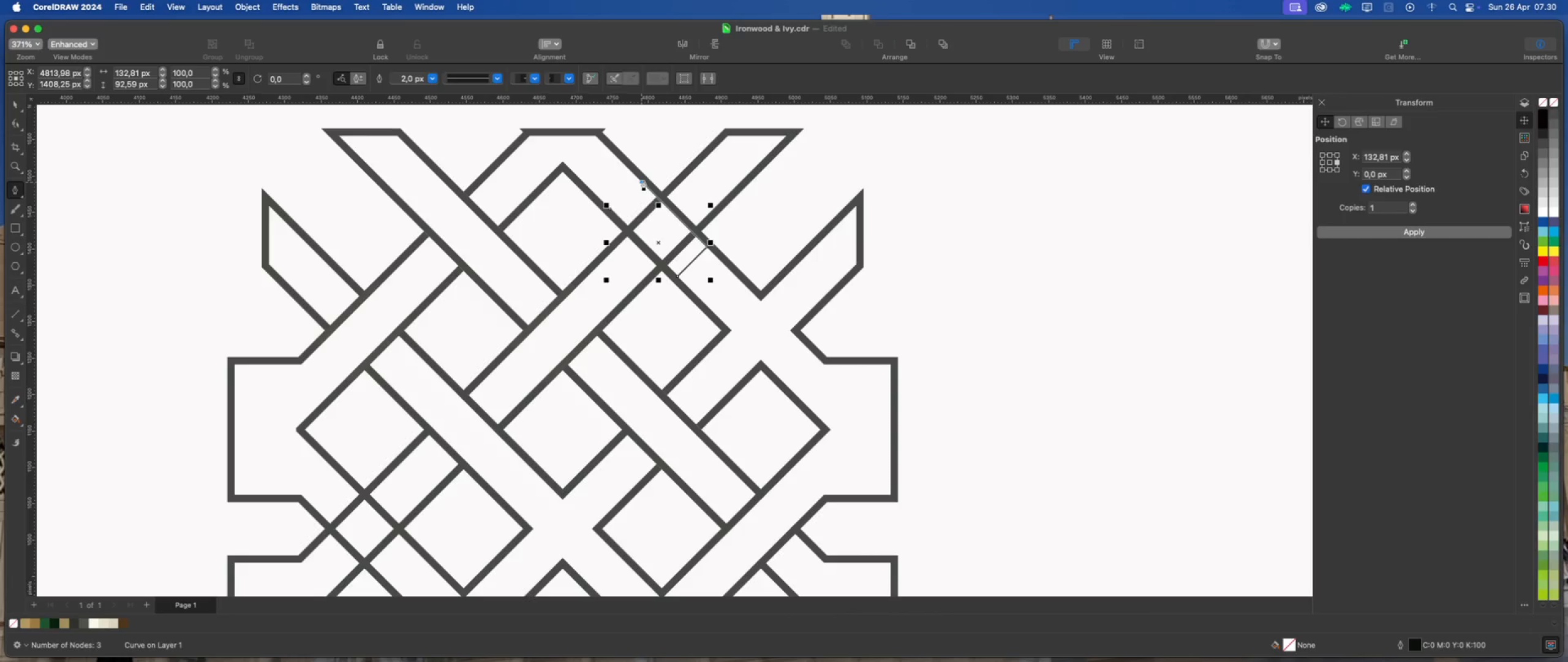 
left_click([643, 180])
 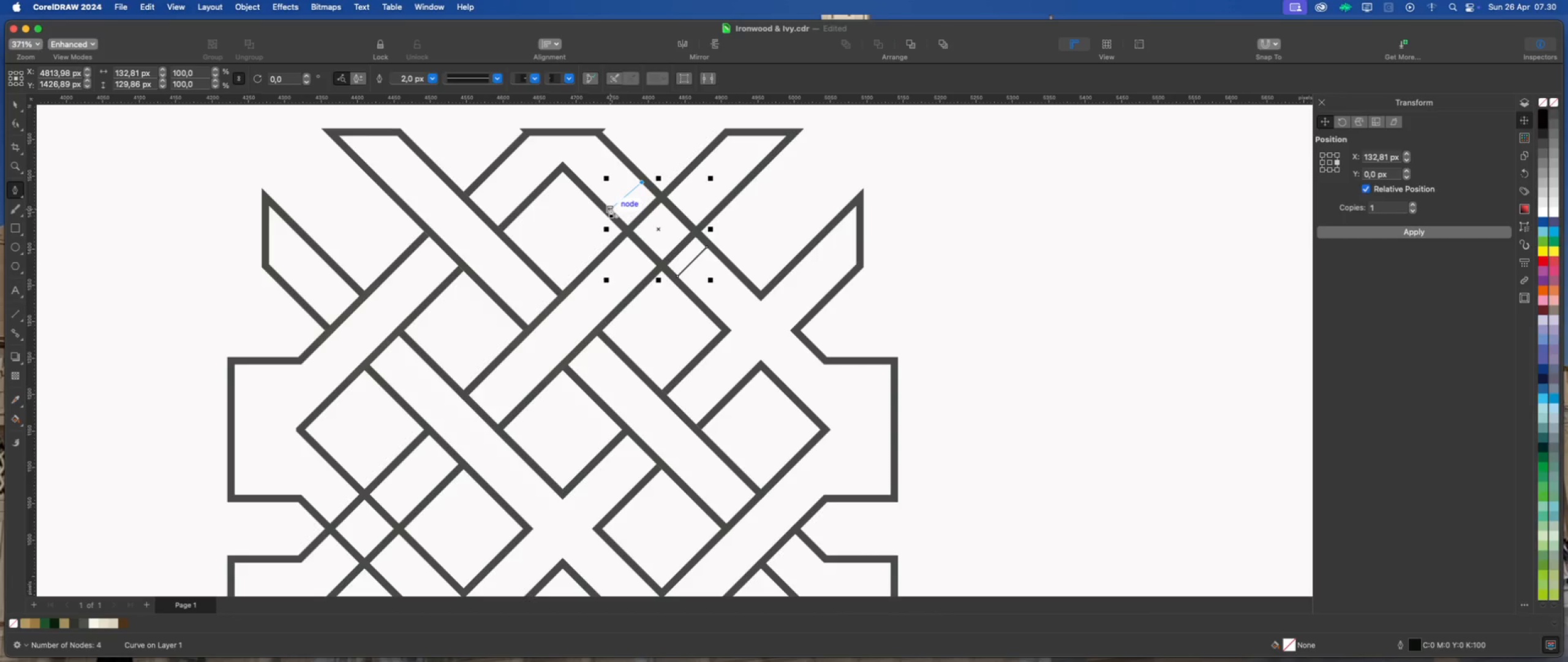 
left_click([611, 207])
 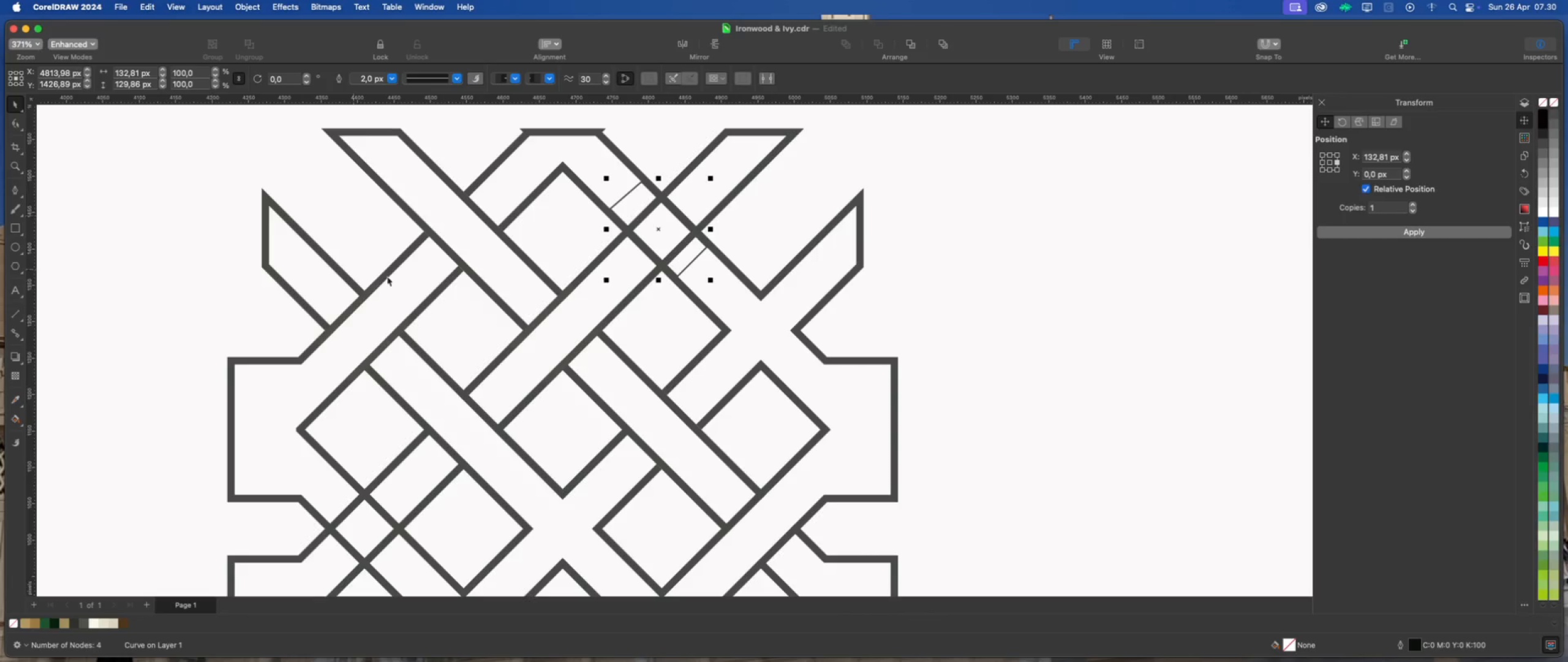 
hold_key(key=ShiftLeft, duration=1.62)
left_click([745, 181])
 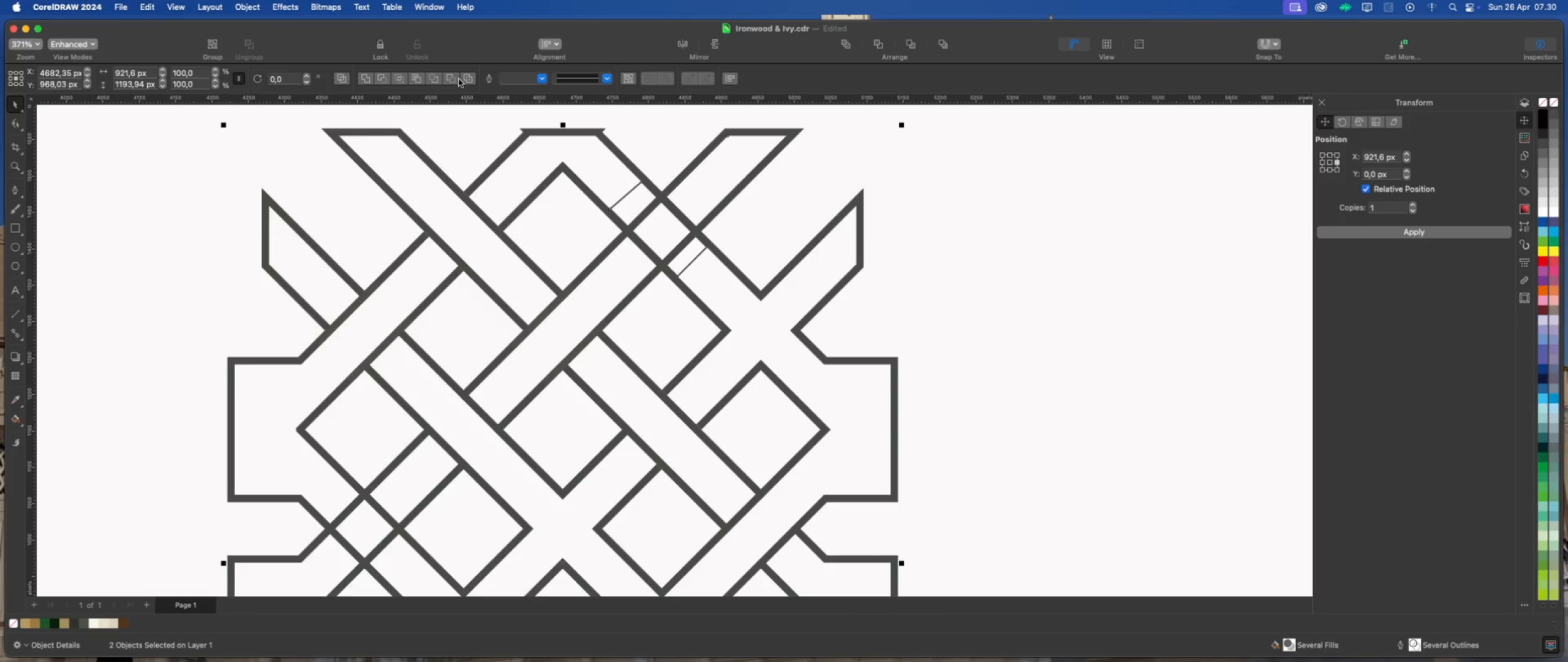 
left_click([453, 78])
 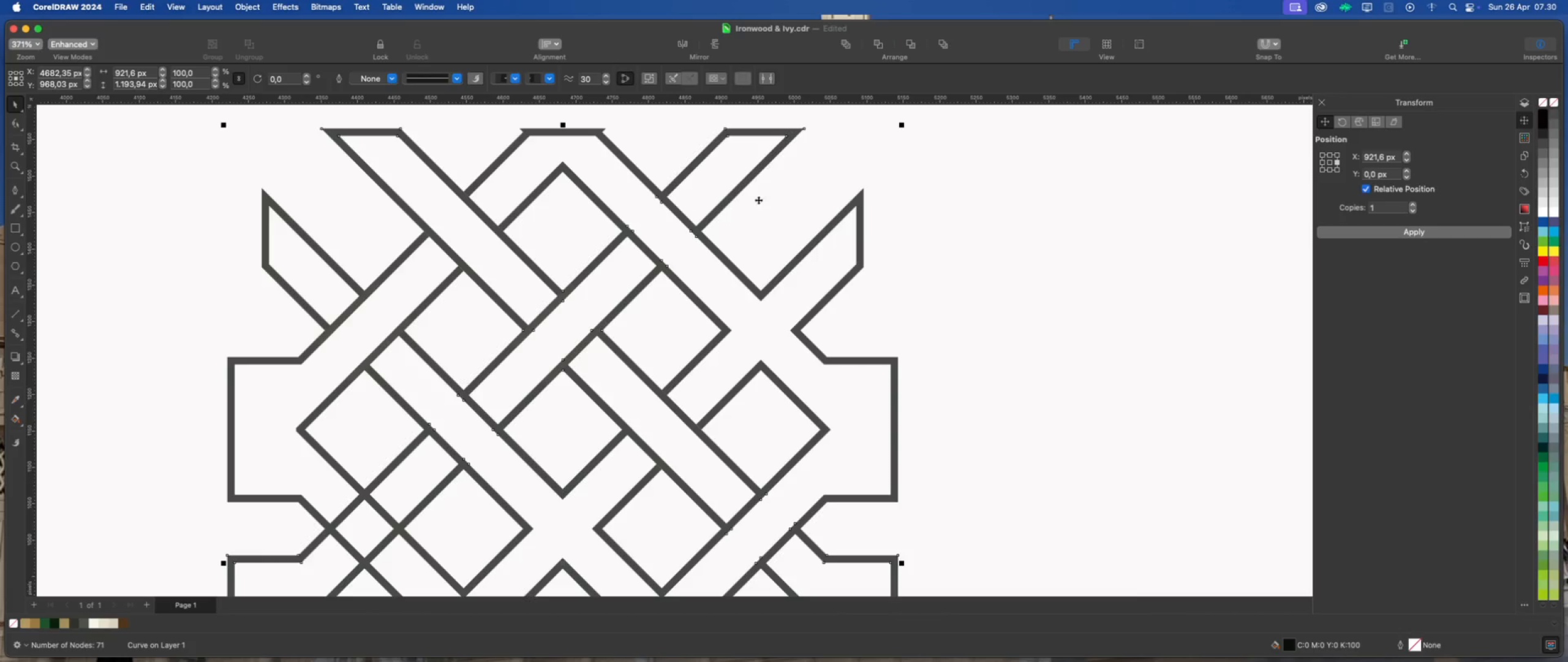 
left_click([767, 200])
 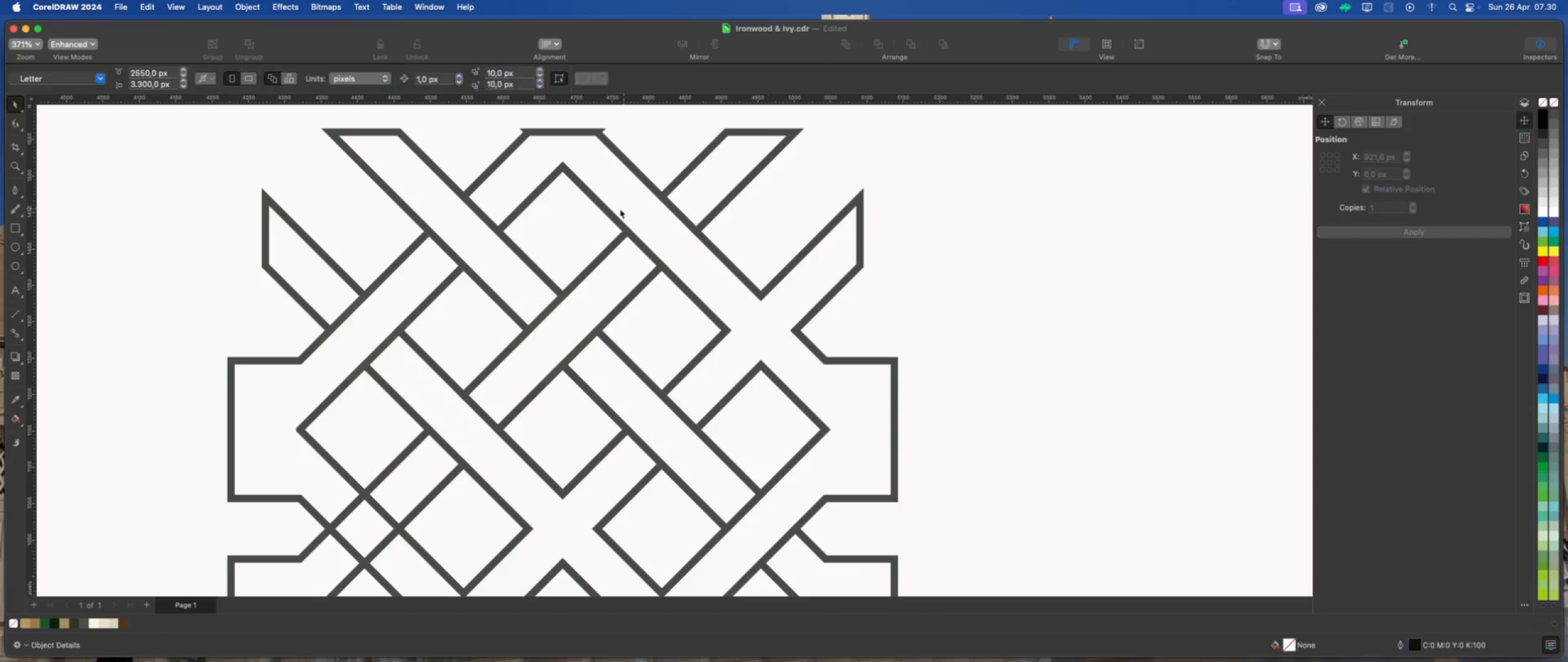 
scroll: coordinate [589, 218], scroll_direction: down, amount: 2.0
 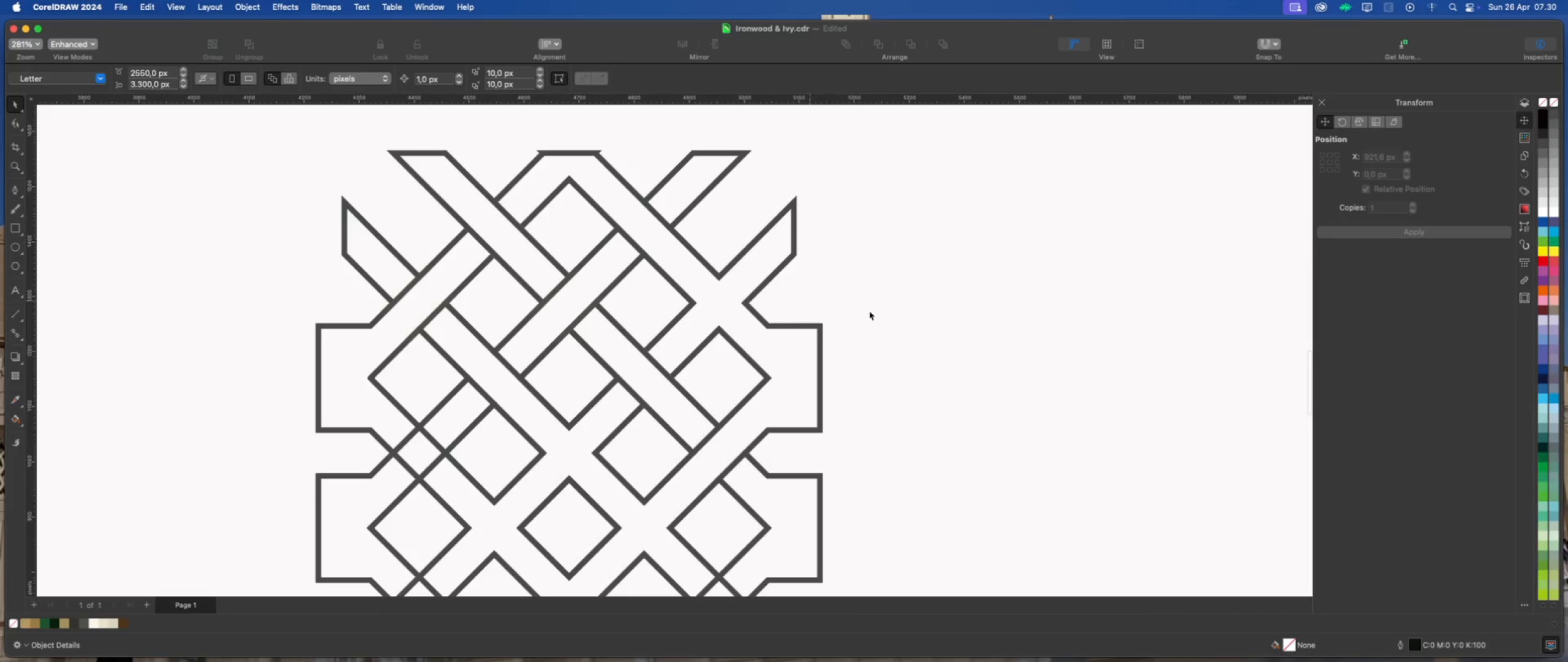 
left_click([882, 311])
 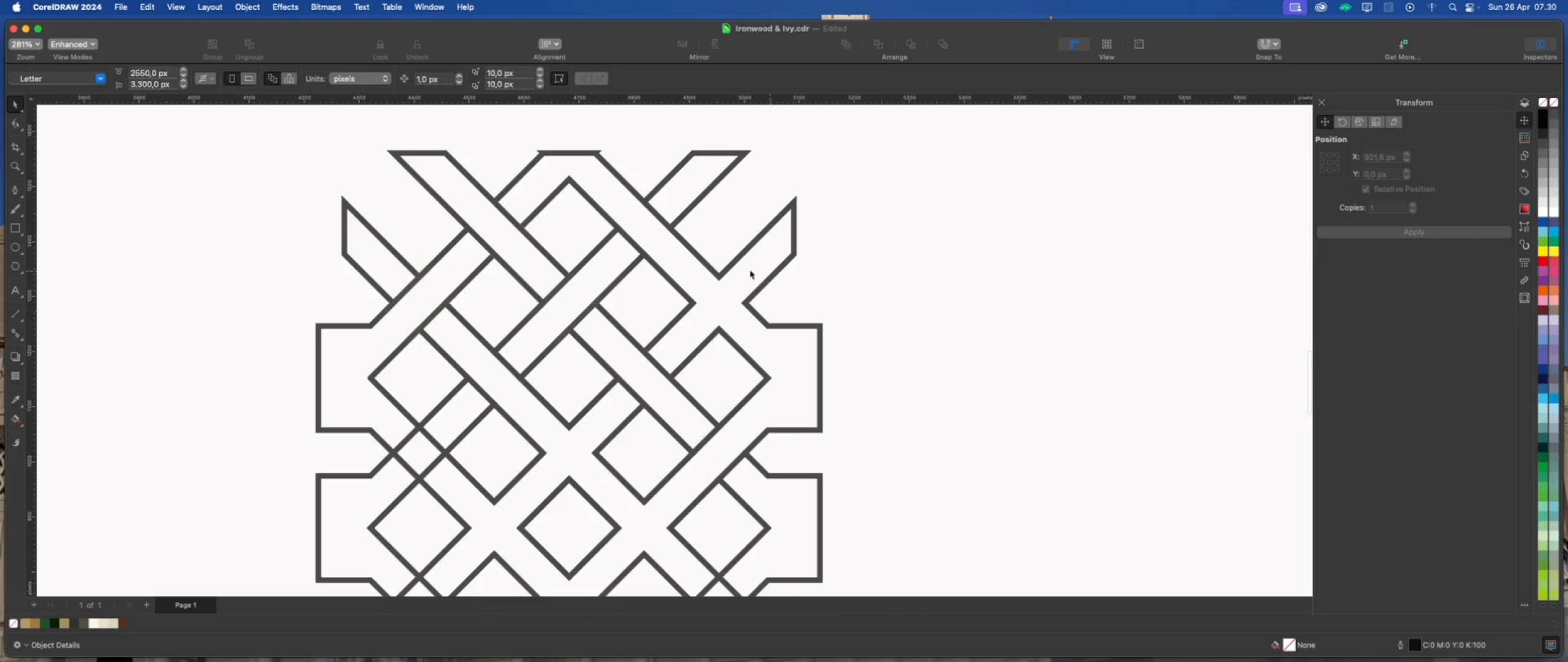 
scroll: coordinate [701, 283], scroll_direction: up, amount: 2.0
 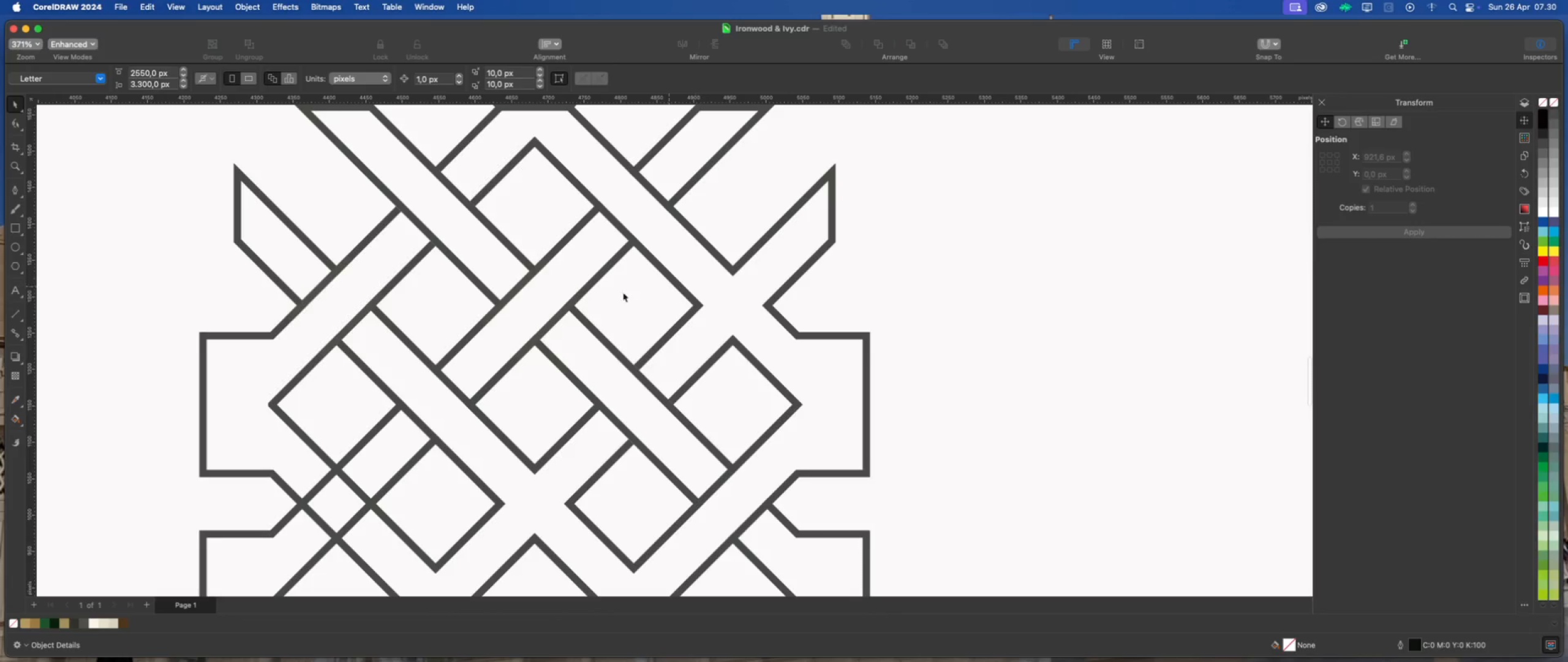 
scroll: coordinate [513, 310], scroll_direction: down, amount: 3.0
 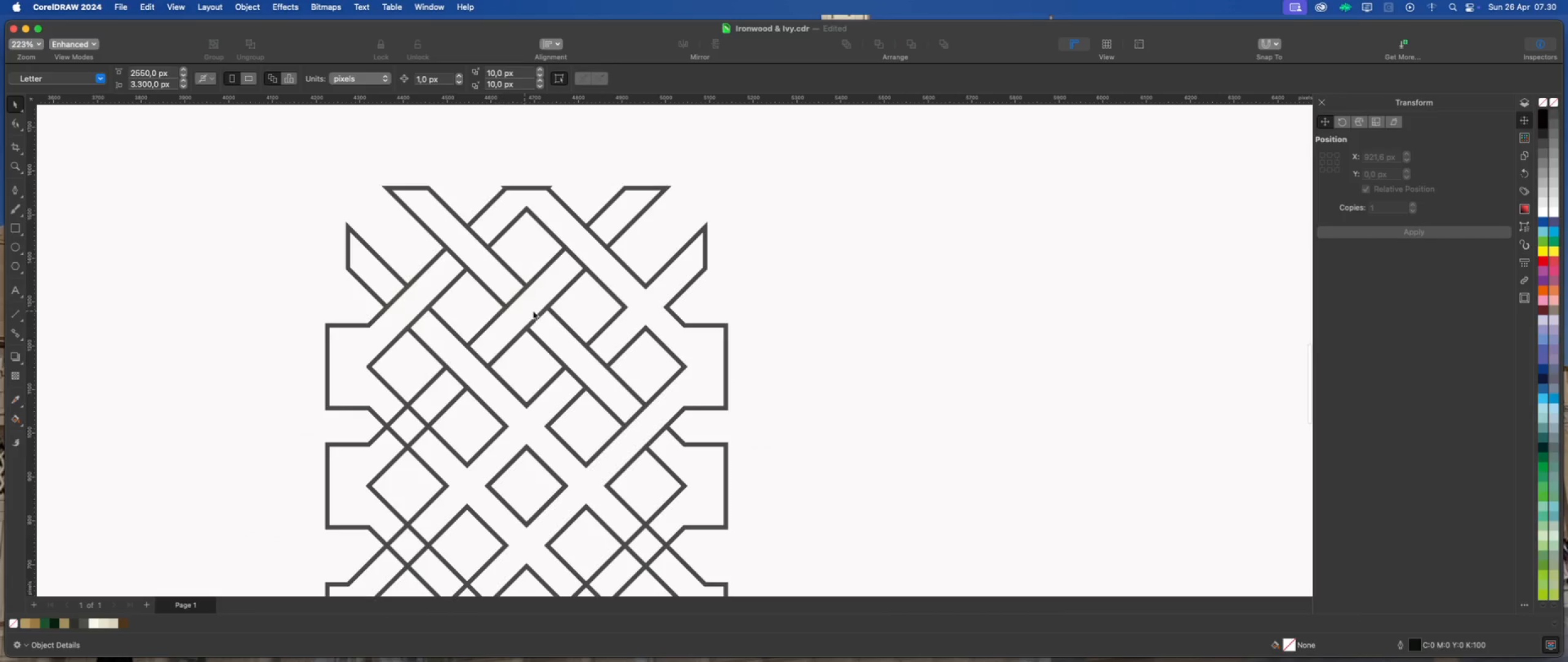 
scroll: coordinate [557, 307], scroll_direction: up, amount: 2.0
 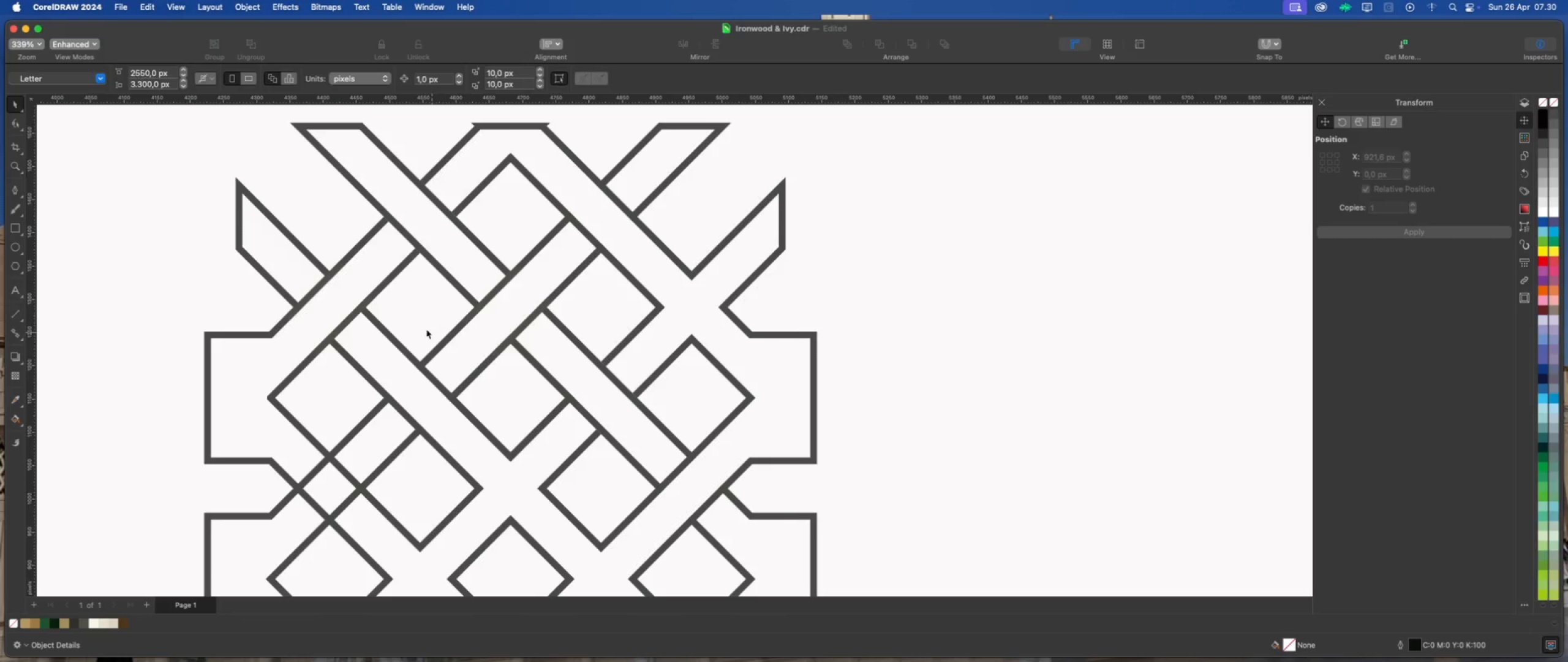 
left_click([531, 320])
 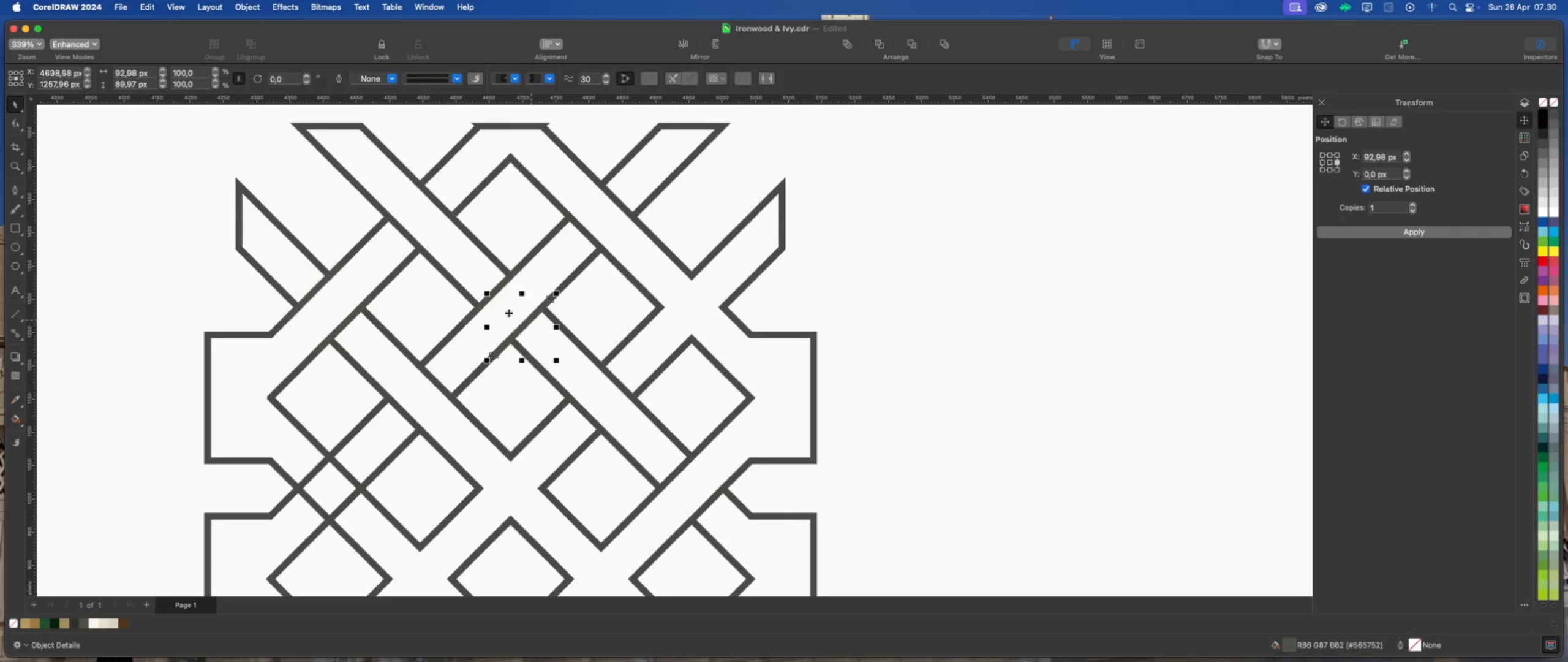 
hold_key(key=ShiftLeft, duration=0.82)
left_click([500, 284])
 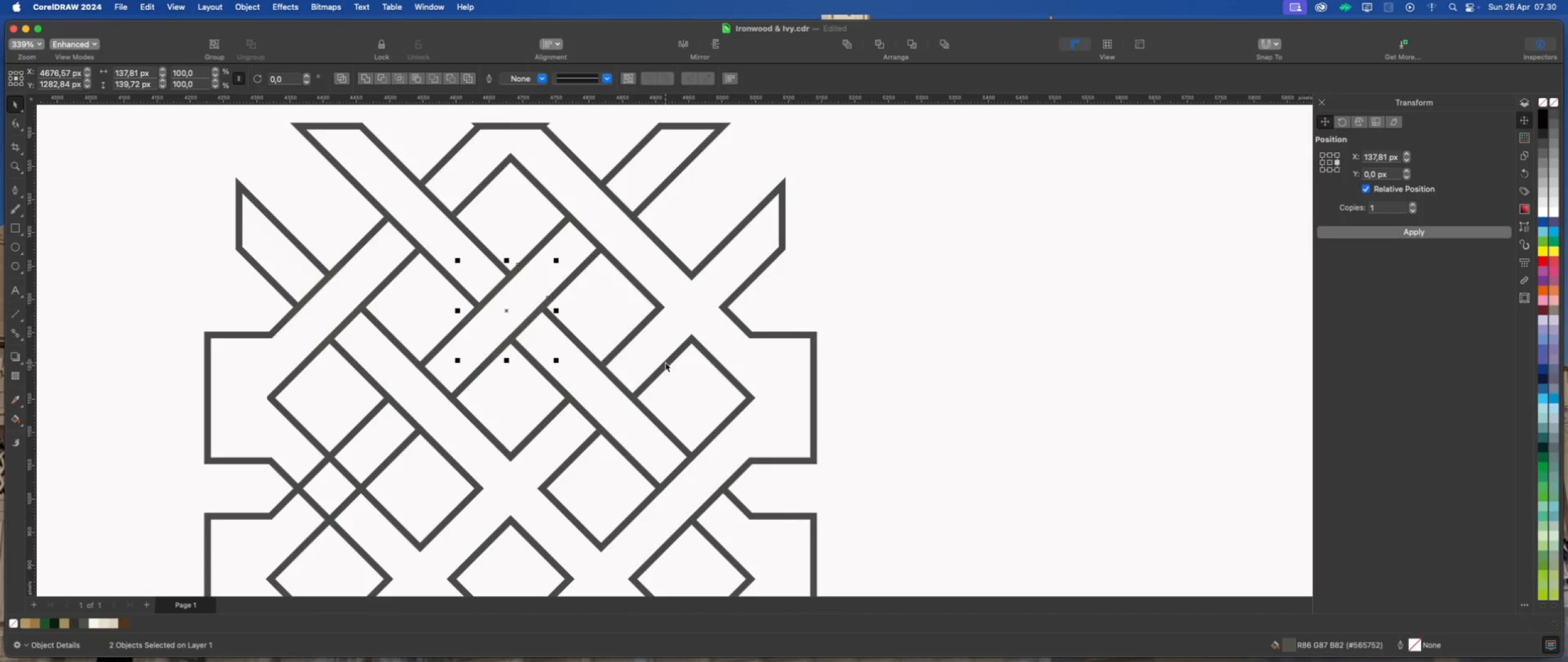 
key(Meta+D)
 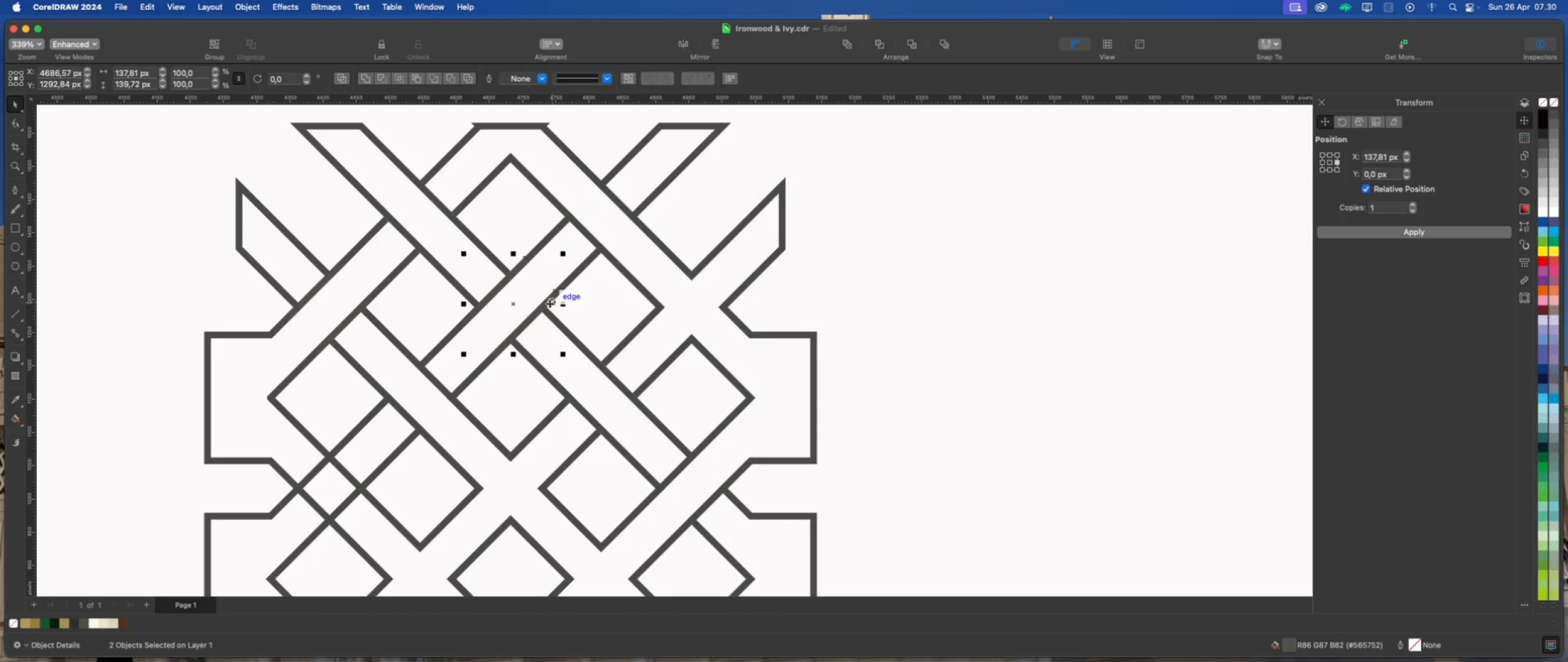 
left_click_drag(start_coordinate=[549, 303], to_coordinate=[732, 305])
 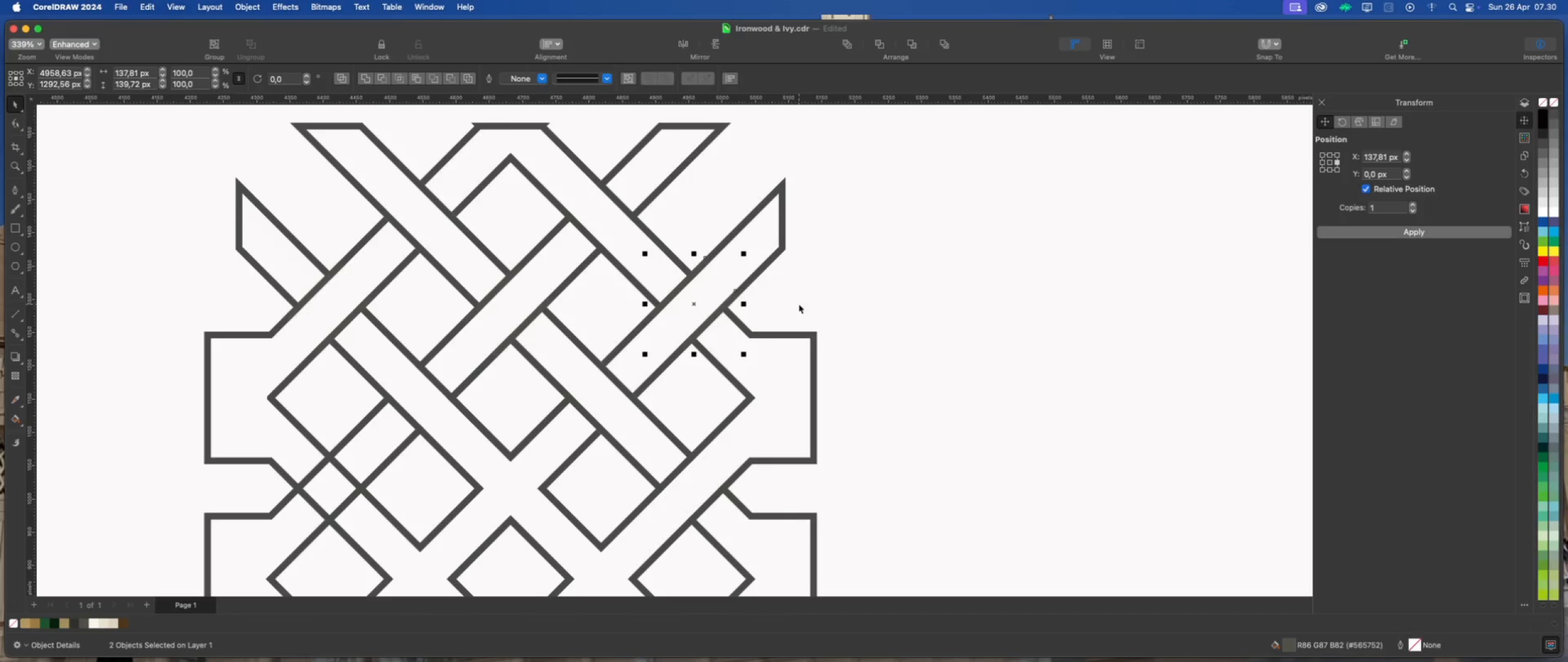 
scroll: coordinate [761, 305], scroll_direction: down, amount: 5.0
 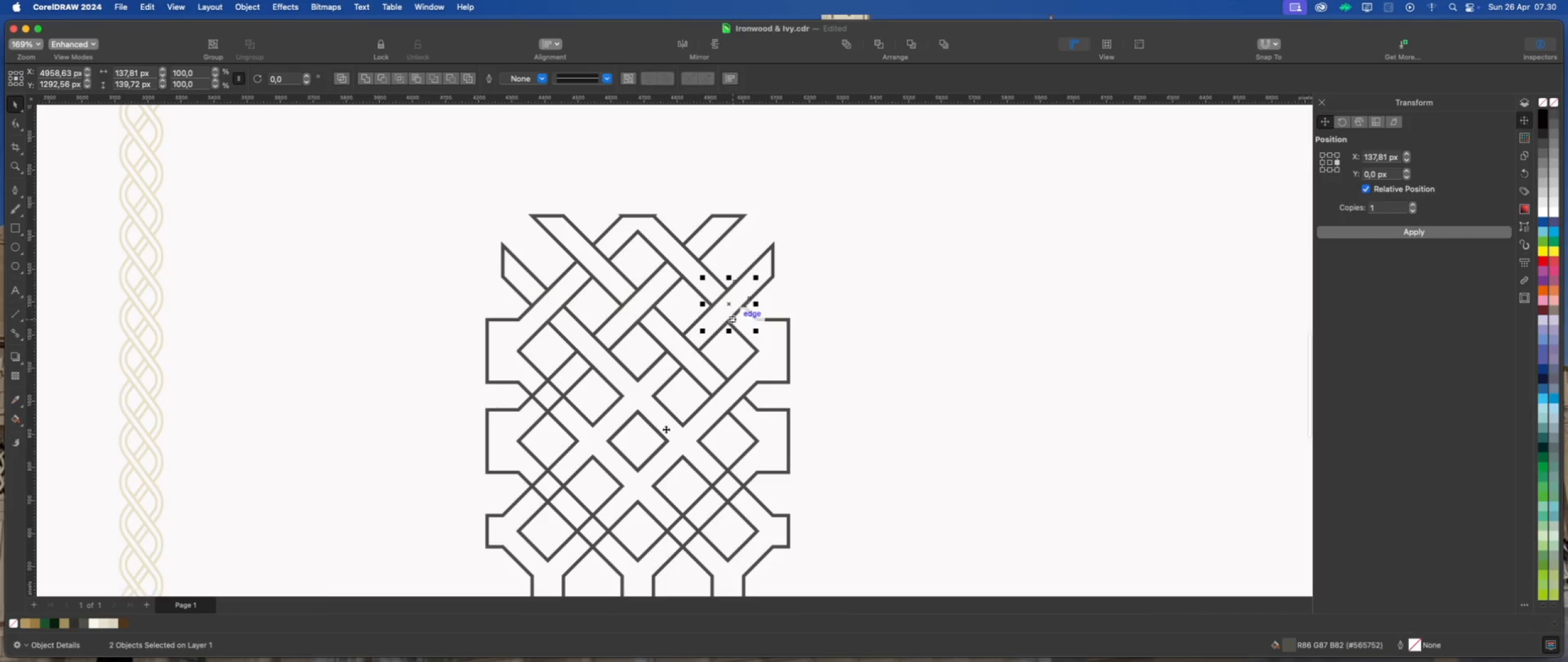 
scroll: coordinate [656, 447], scroll_direction: up, amount: 3.0
 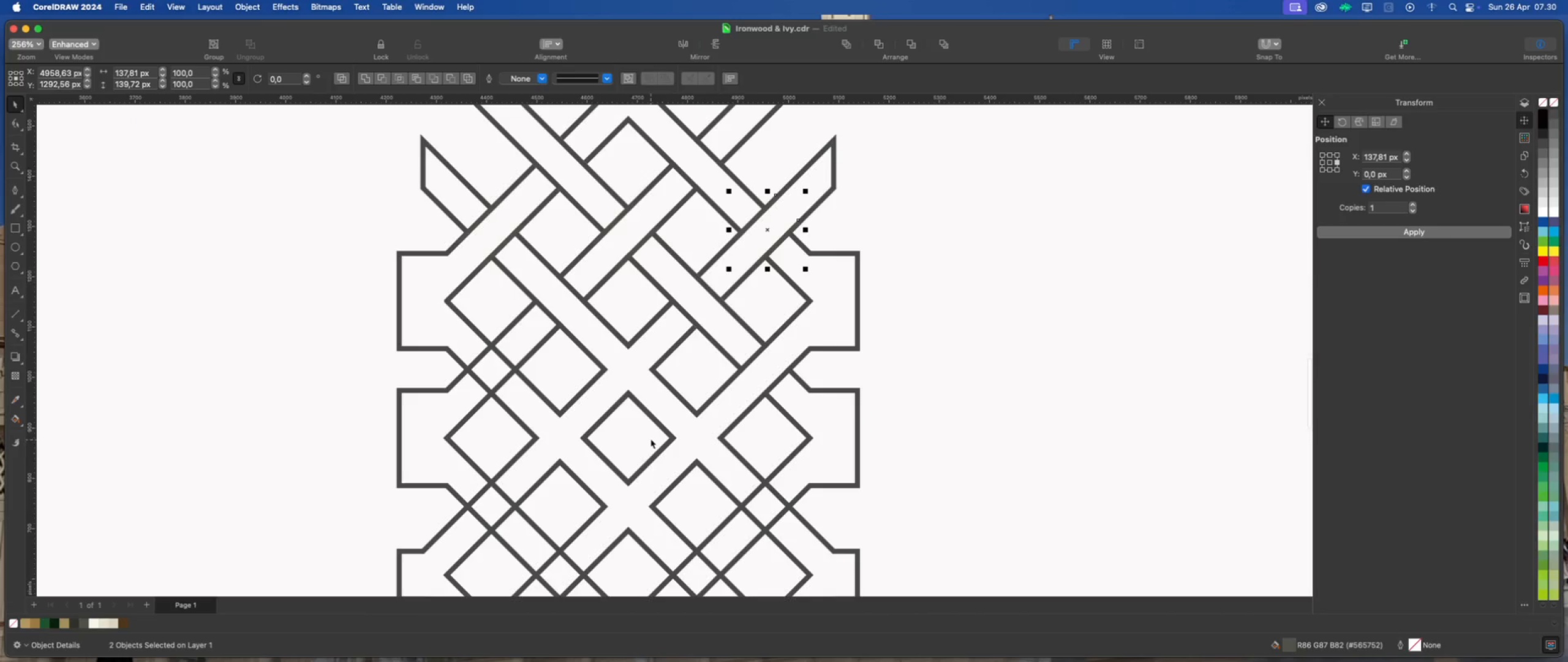 
scroll: coordinate [620, 349], scroll_direction: down, amount: 2.0
 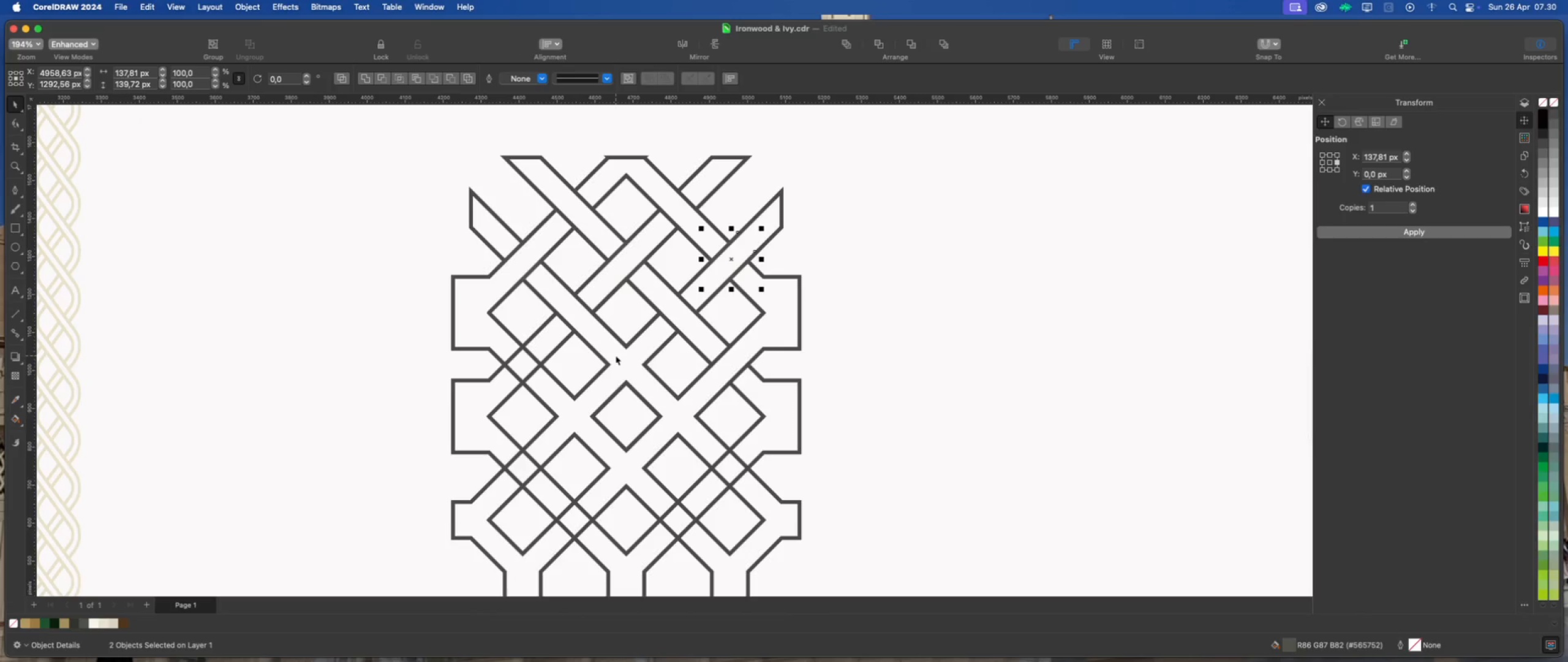 
key(Meta+D)
 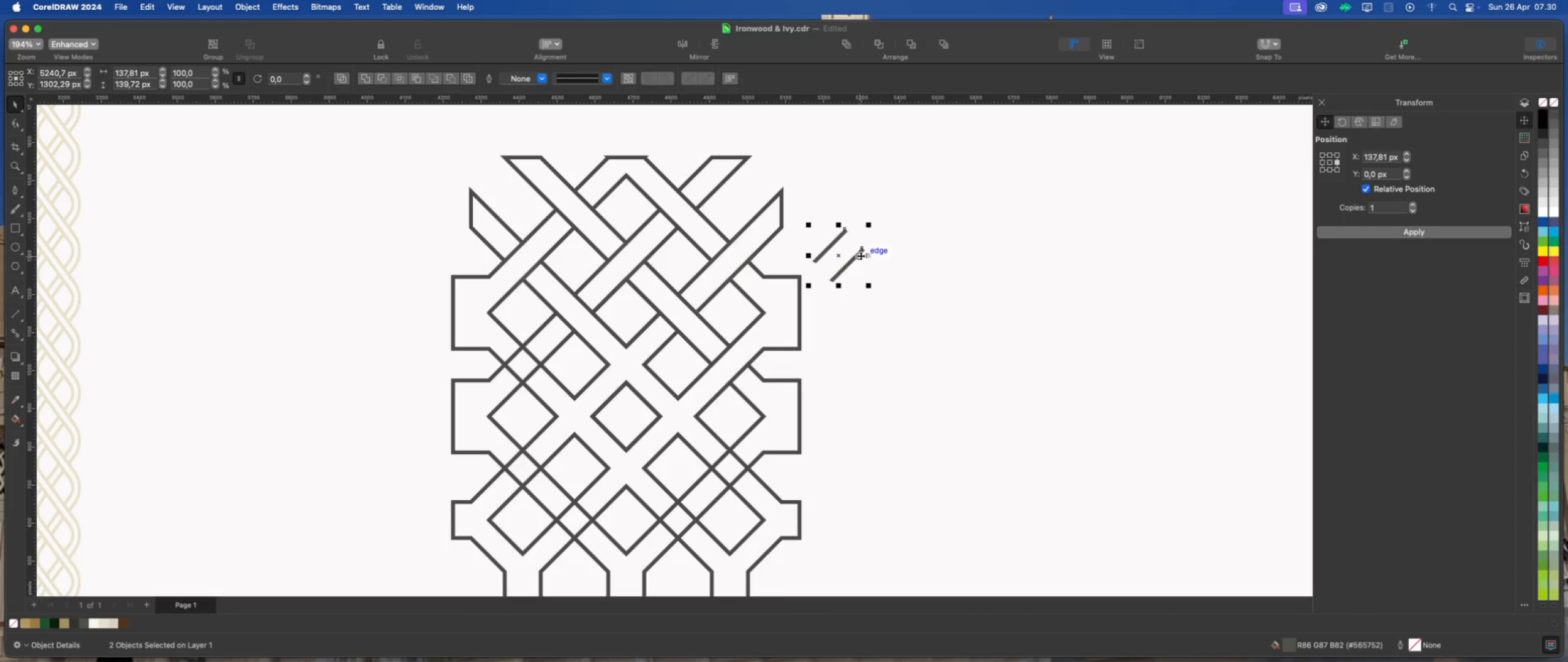 
left_click_drag(start_coordinate=[860, 256], to_coordinate=[649, 364])
 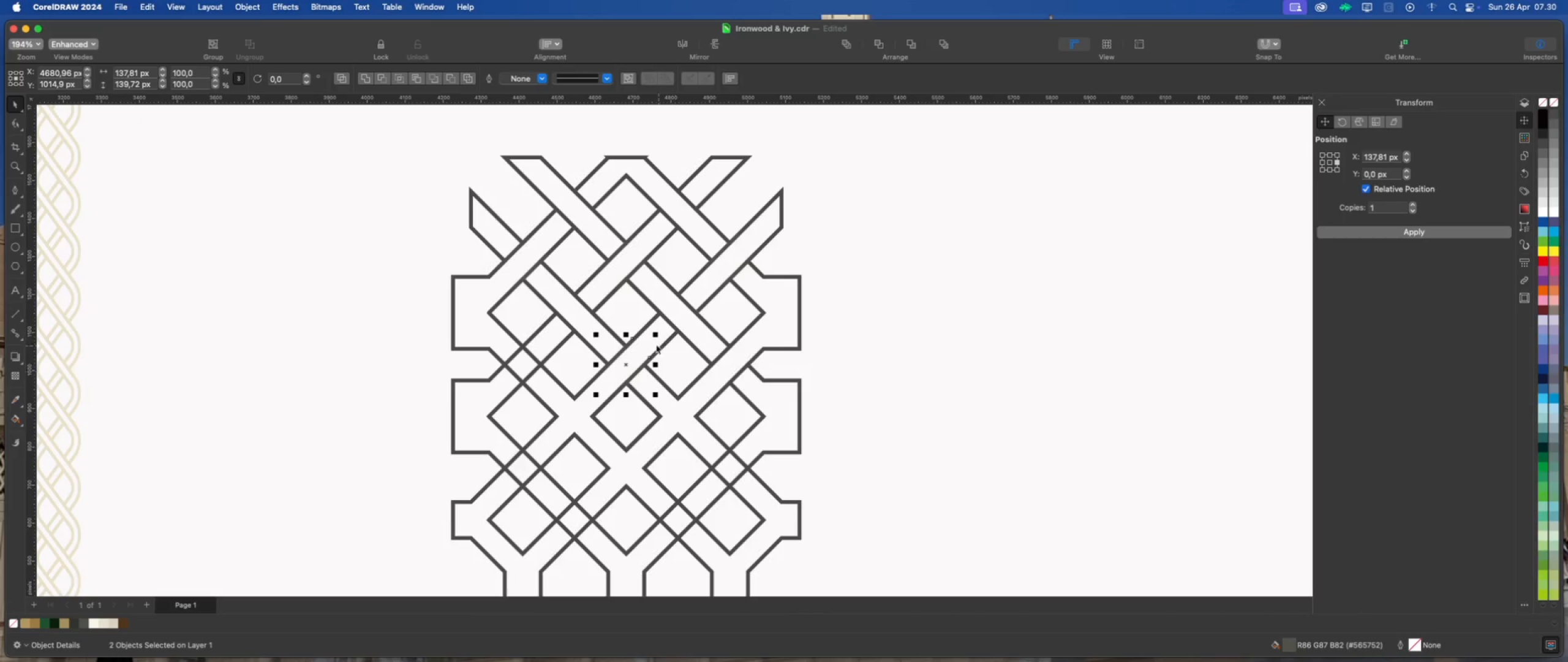 
scroll: coordinate [613, 434], scroll_direction: up, amount: 4.0
 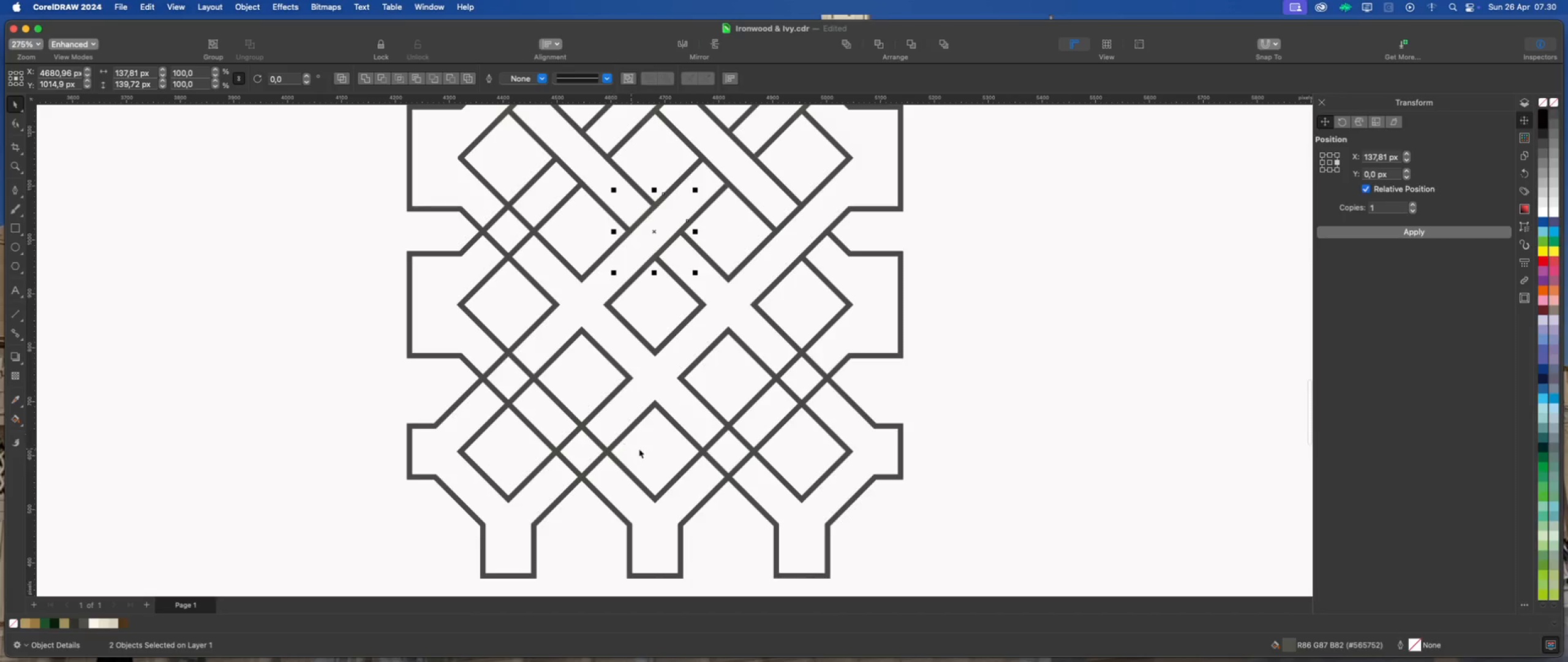 
key(Meta+D)
 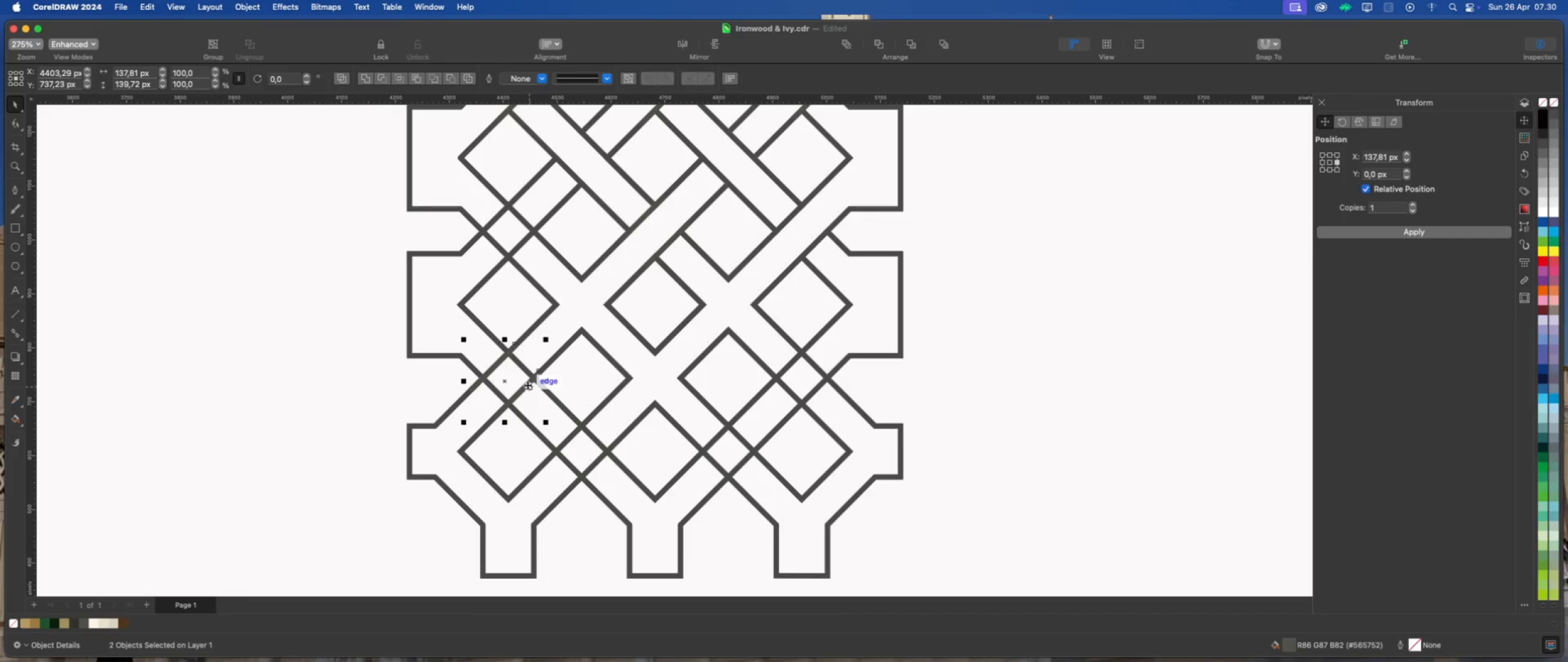 
left_click_drag(start_coordinate=[527, 385], to_coordinate=[679, 384])
 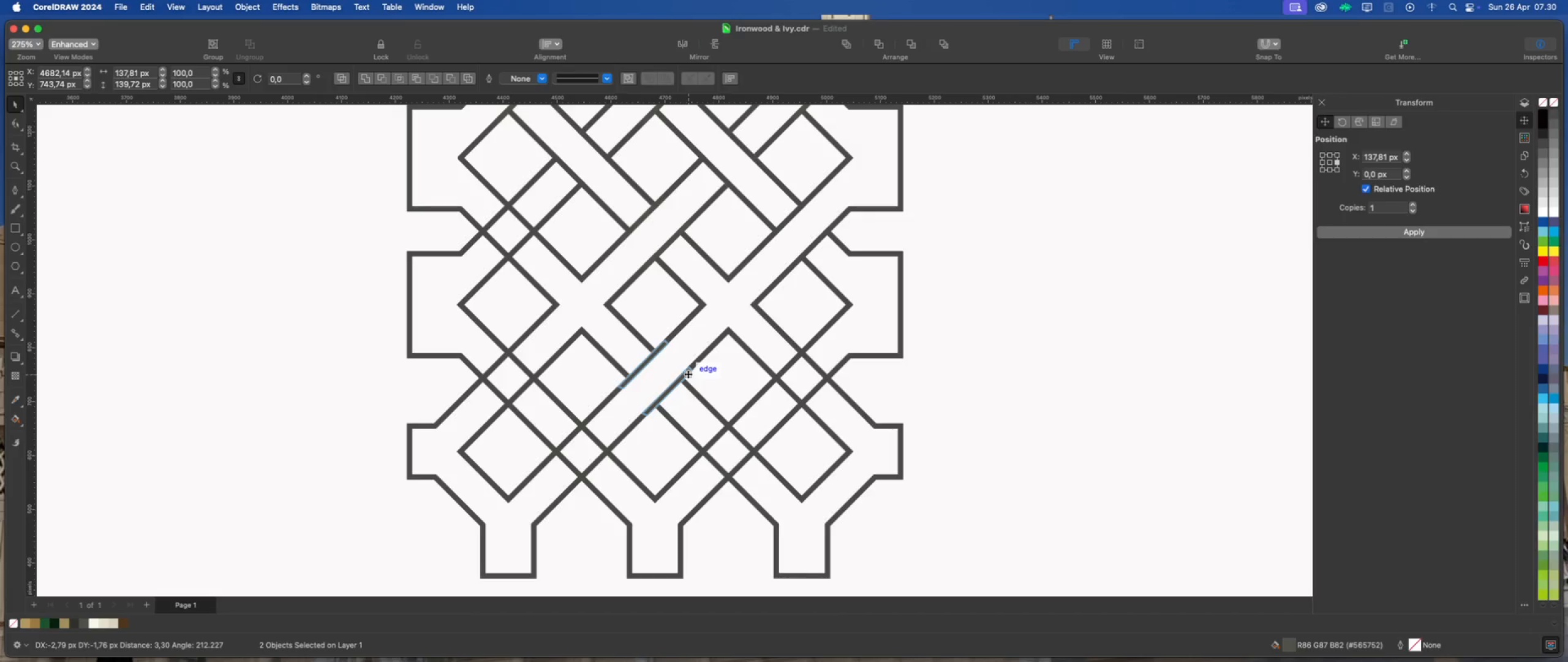 
left_click_drag(start_coordinate=[1000, 398], to_coordinate=[996, 397])
 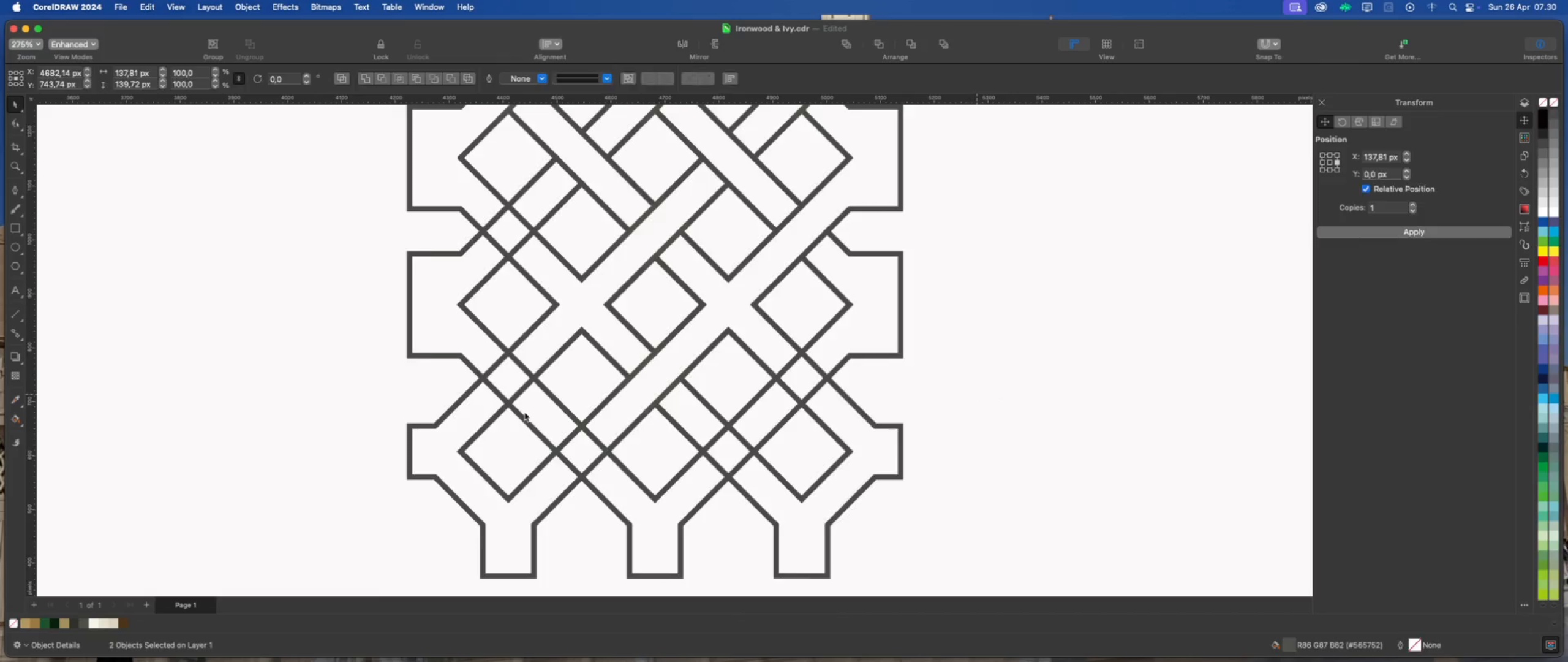 
scroll: coordinate [508, 395], scroll_direction: down, amount: 4.0
 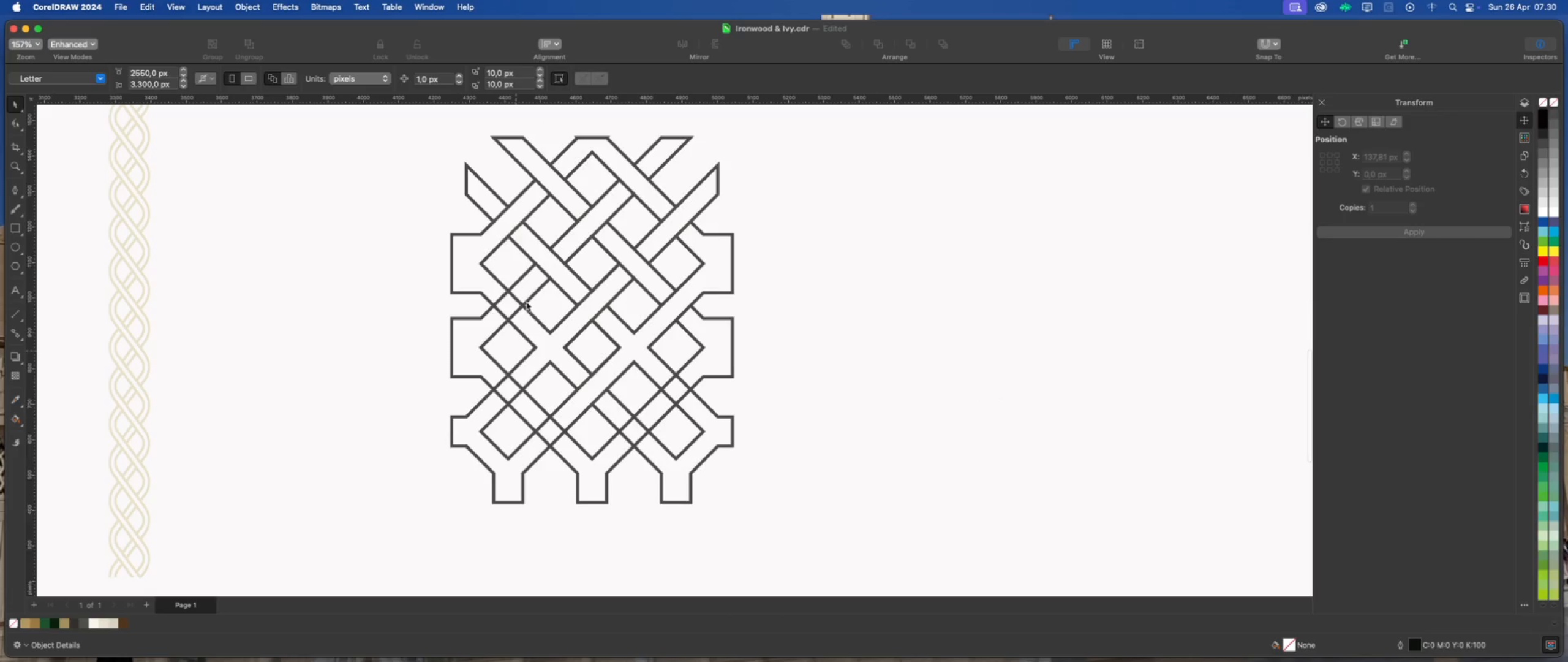 
scroll: coordinate [513, 286], scroll_direction: up, amount: 4.0
 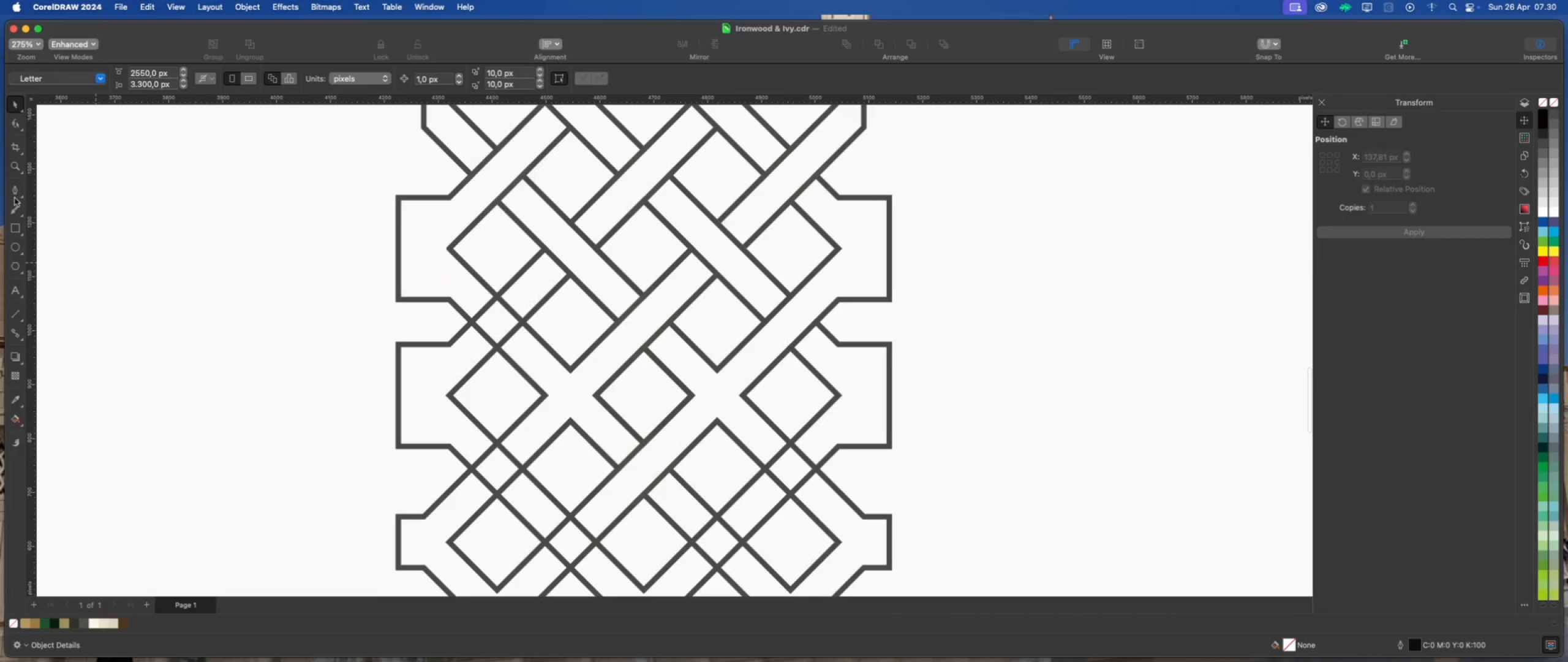 
left_click([13, 191])
 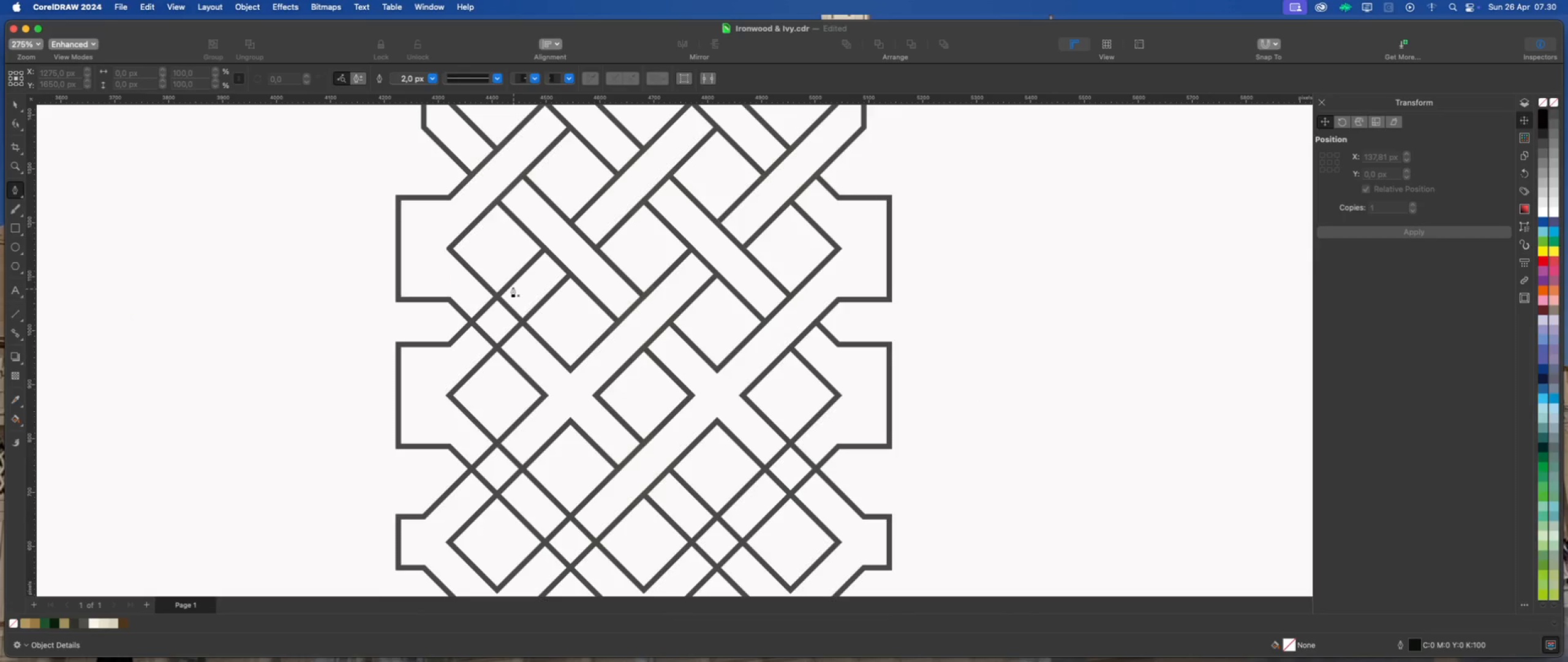 
left_click([511, 285])
 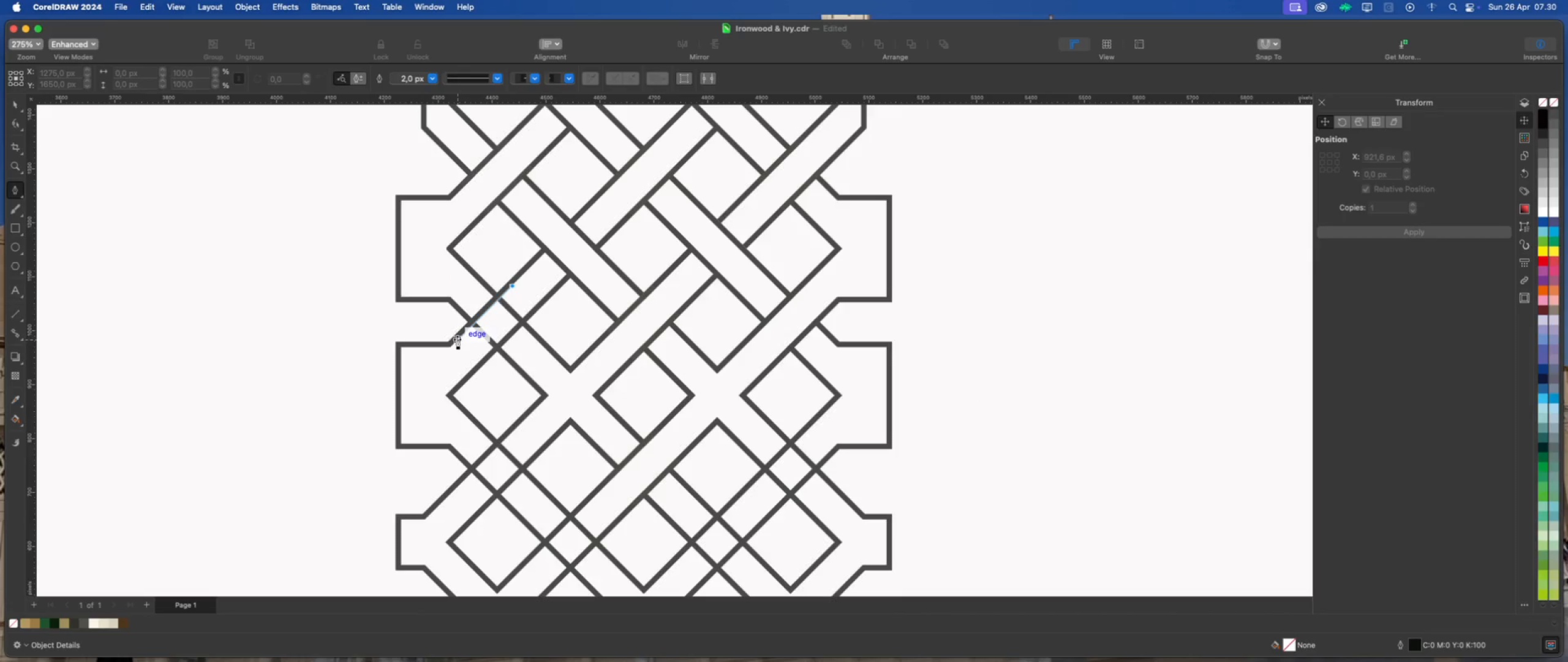 
left_click([458, 339])
 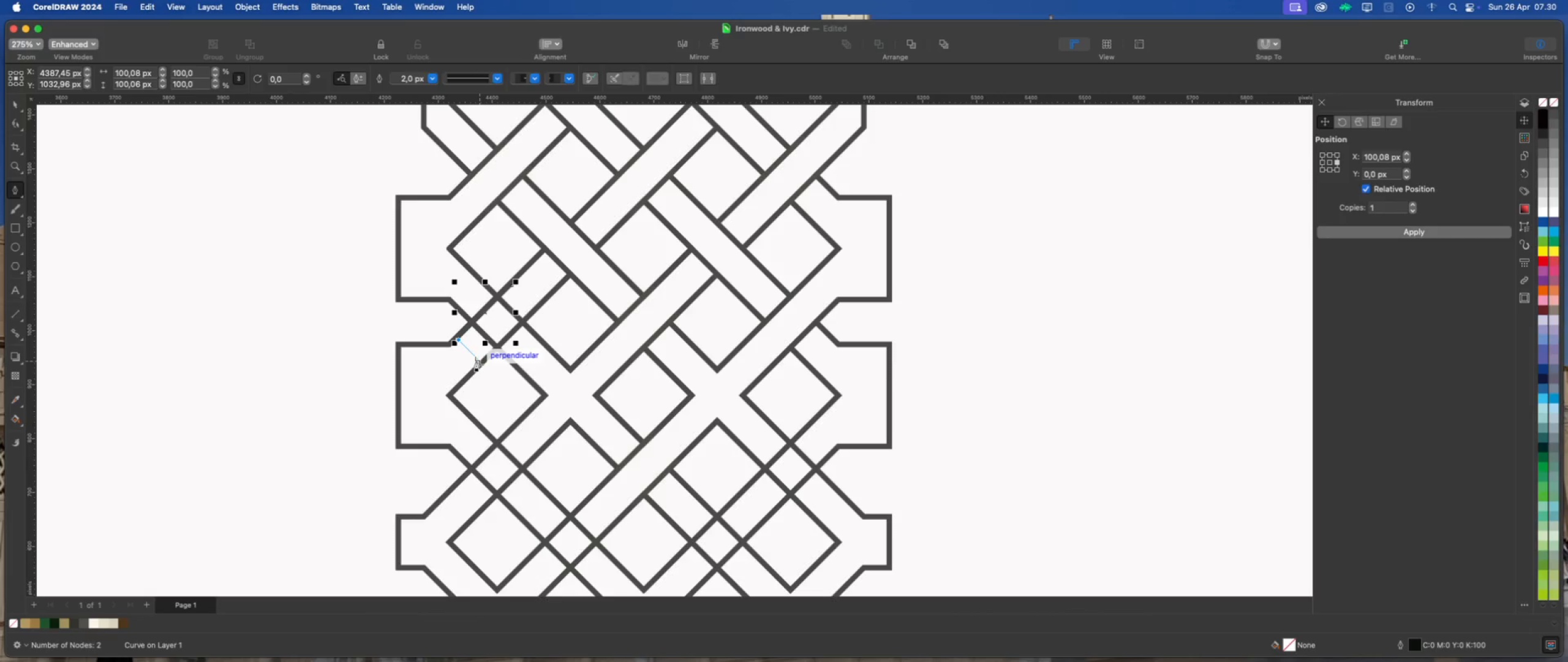 
left_click([476, 361])
 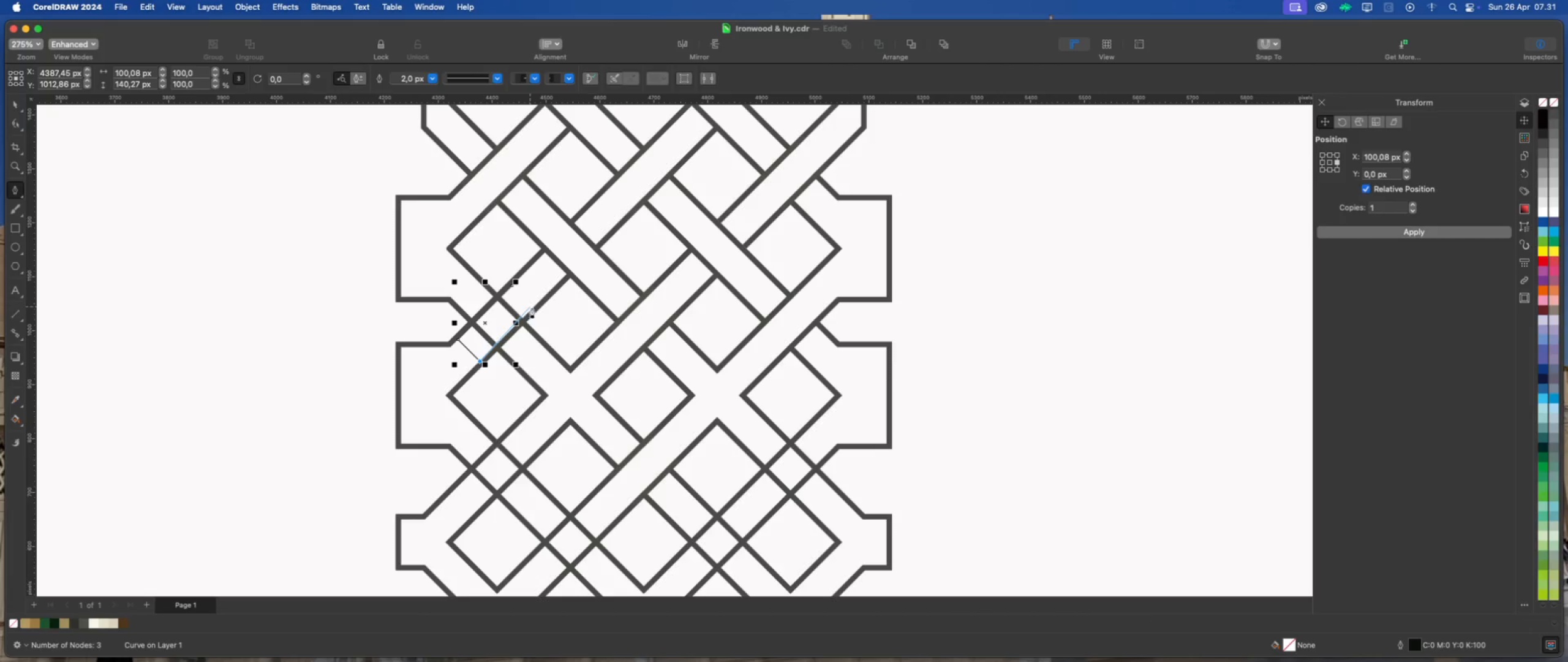 
left_click([532, 308])
 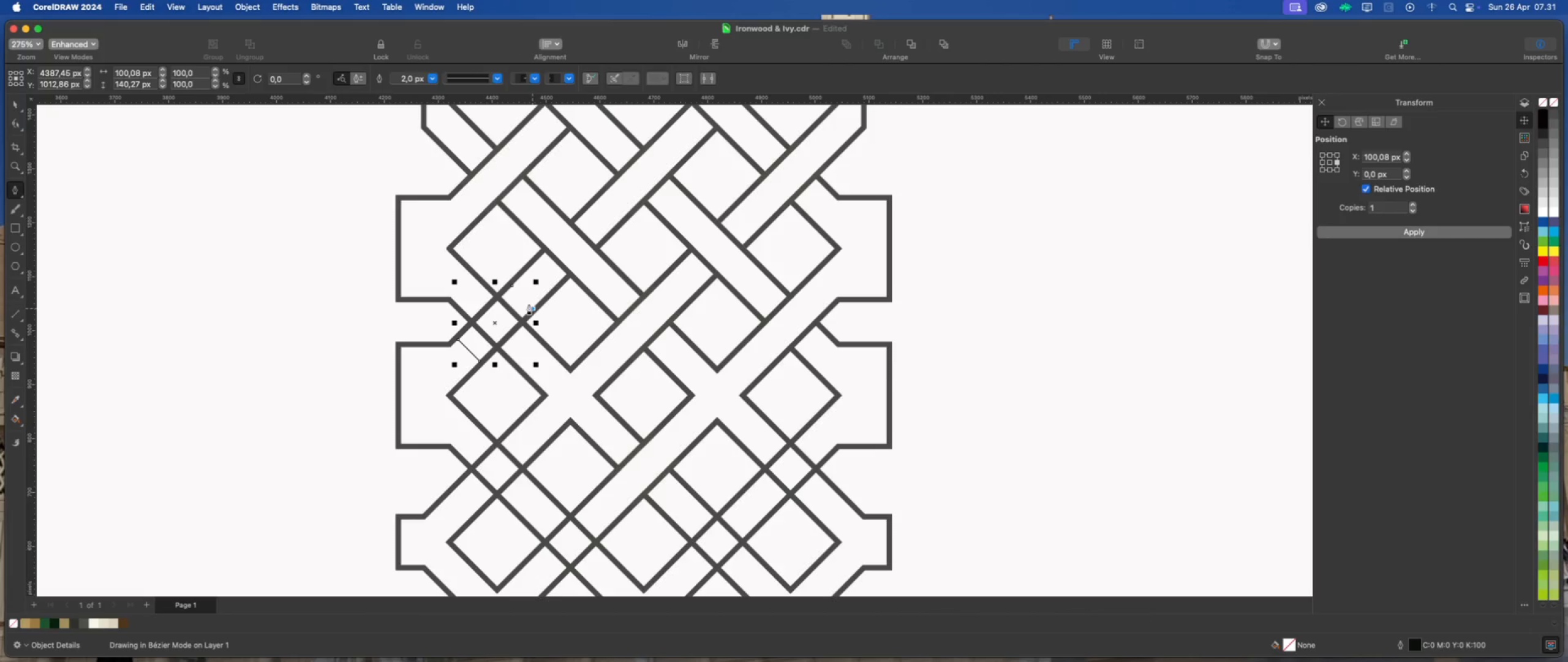 
mouse_move([500, 284])
 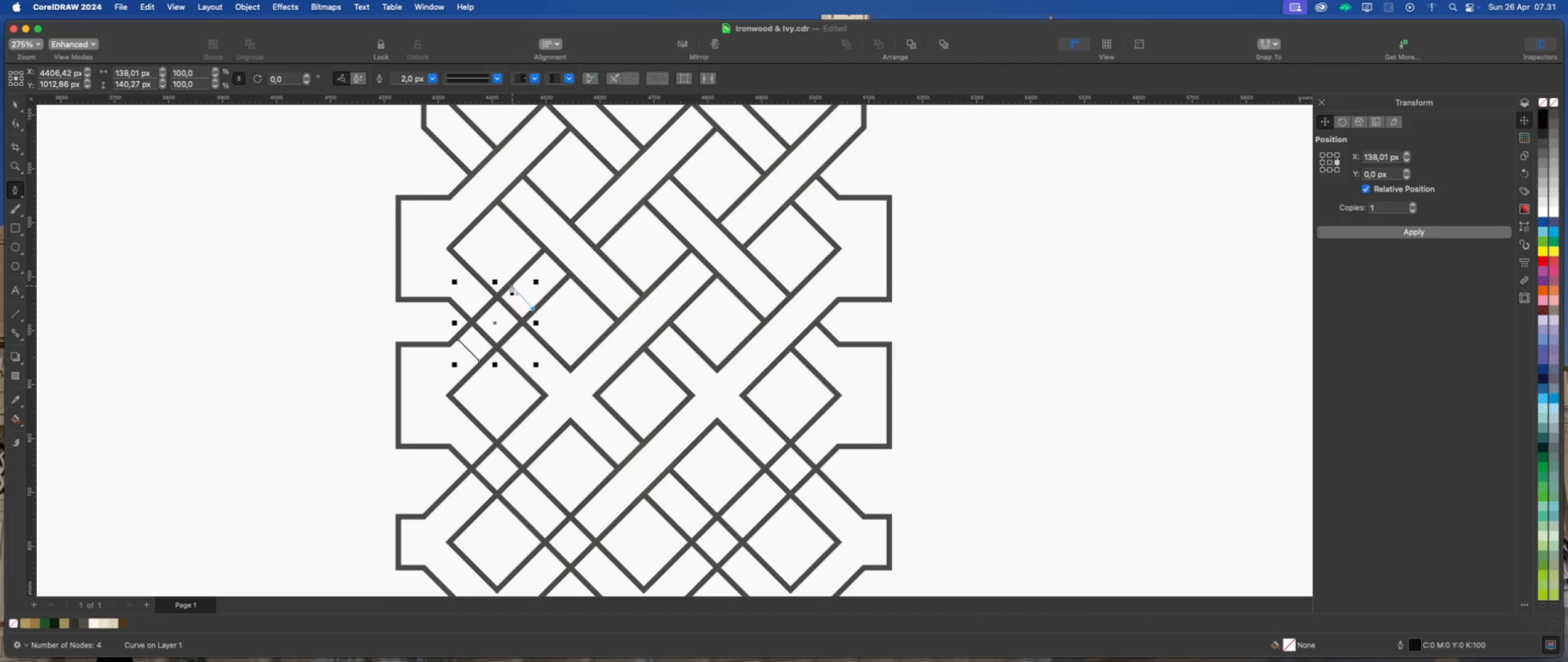 
left_click([511, 285])
 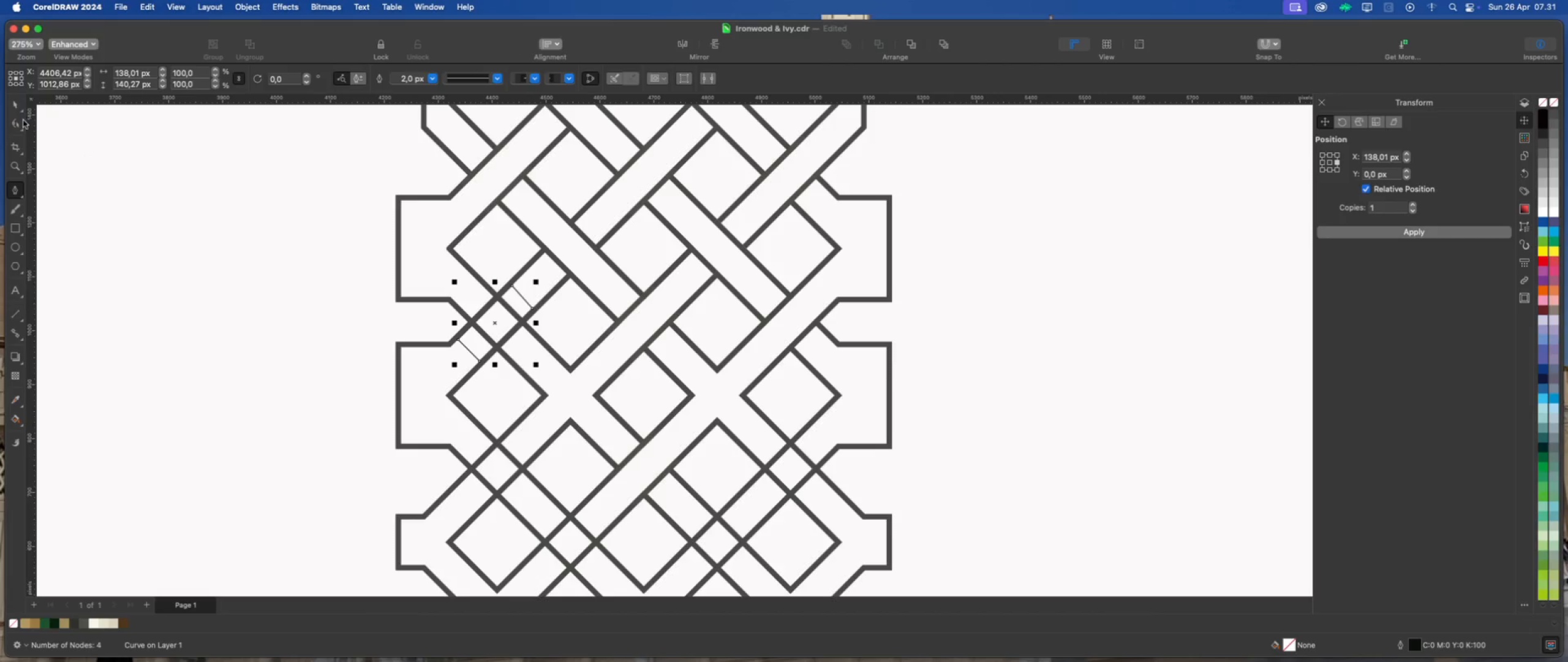 
left_click([15, 101])
 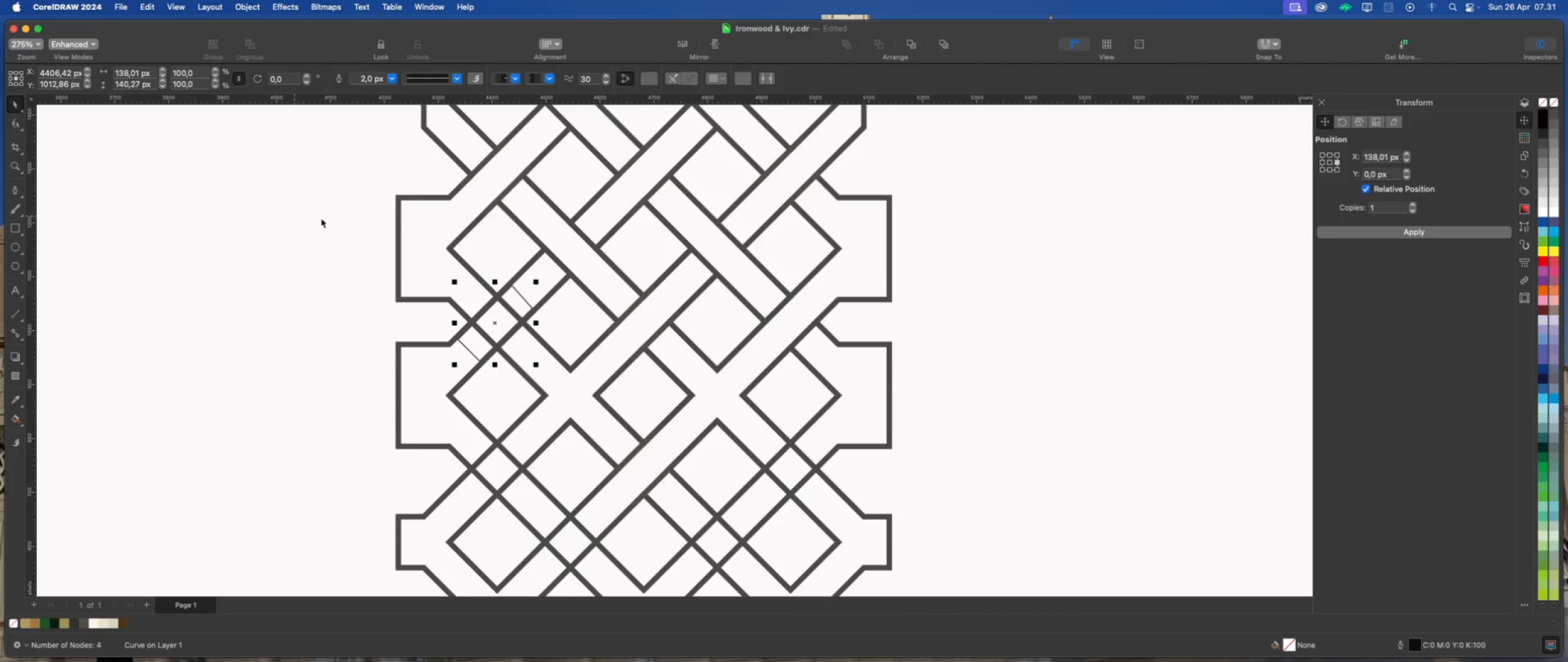 
scroll: coordinate [403, 223], scroll_direction: down, amount: 2.0
 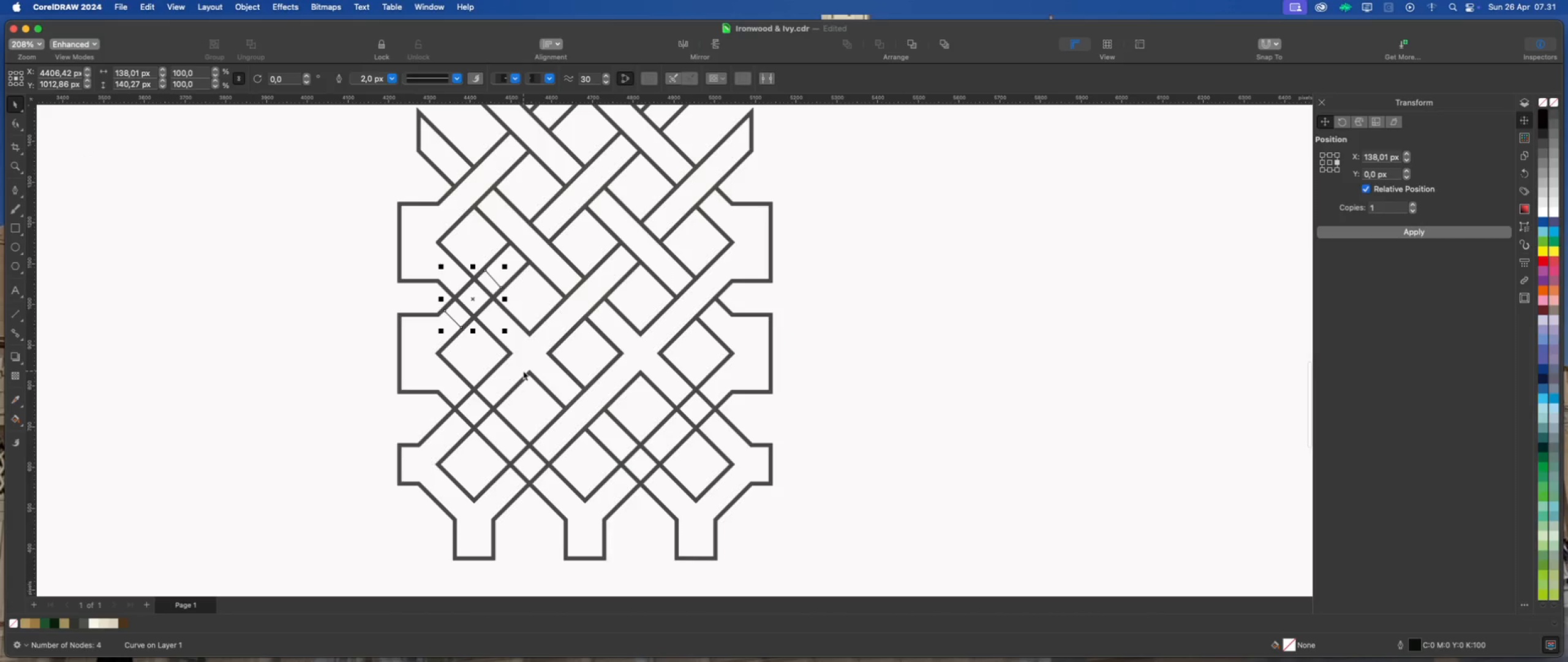 
key(Meta+D)
 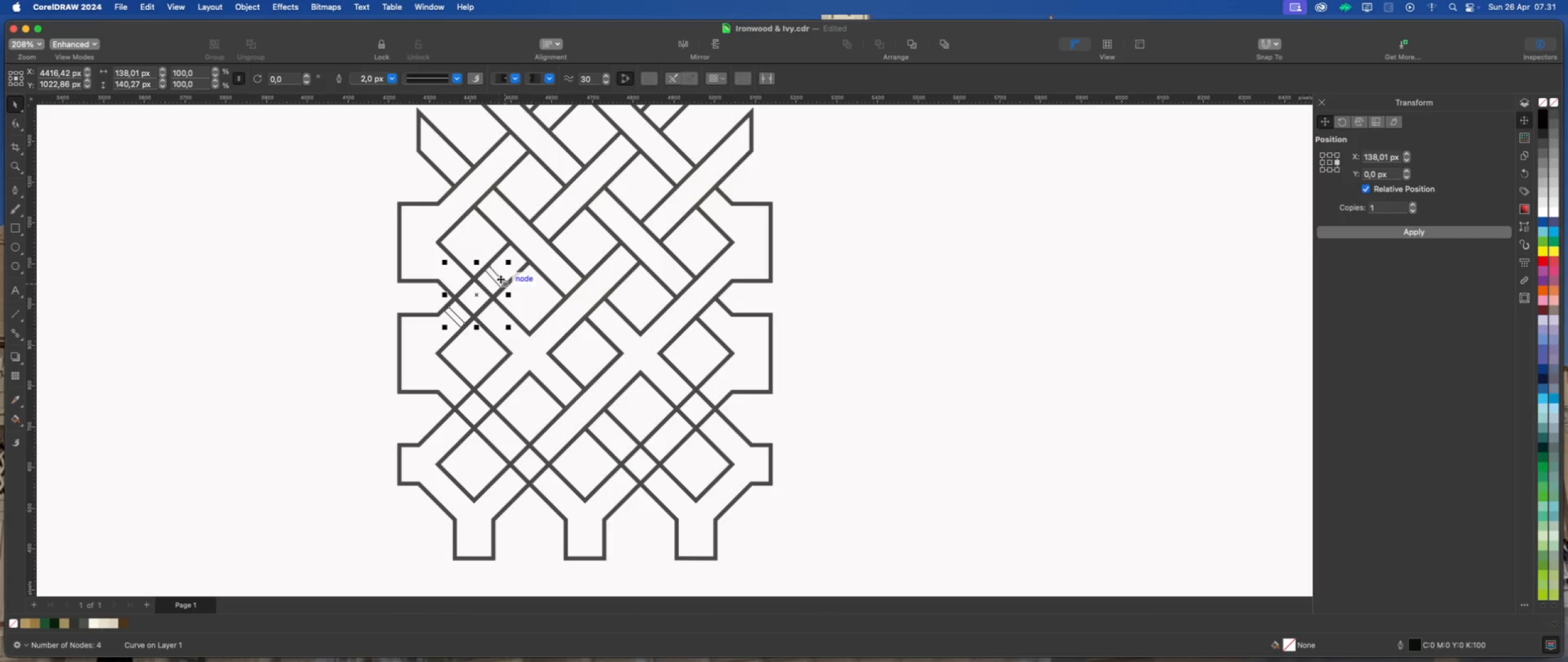 
left_click_drag(start_coordinate=[500, 279], to_coordinate=[317, 400])
 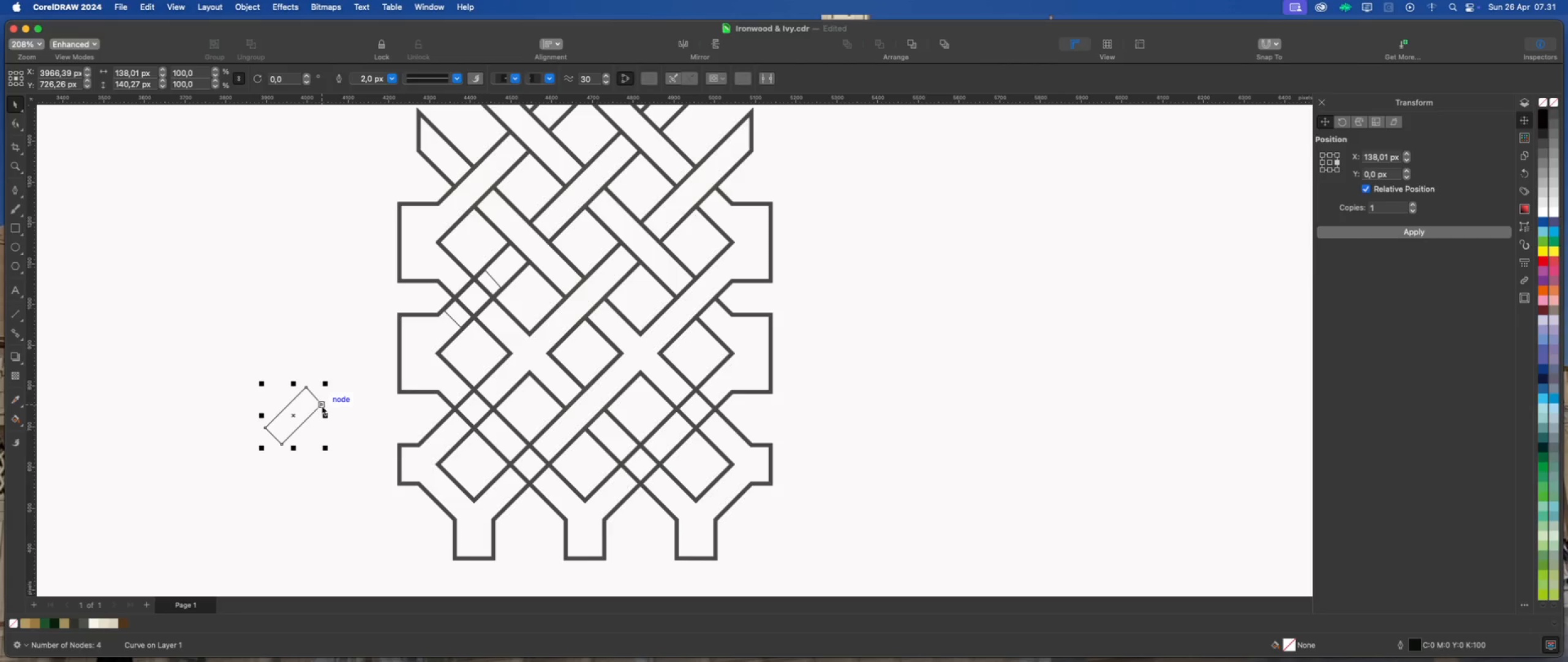 
left_click_drag(start_coordinate=[322, 406], to_coordinate=[498, 400])
 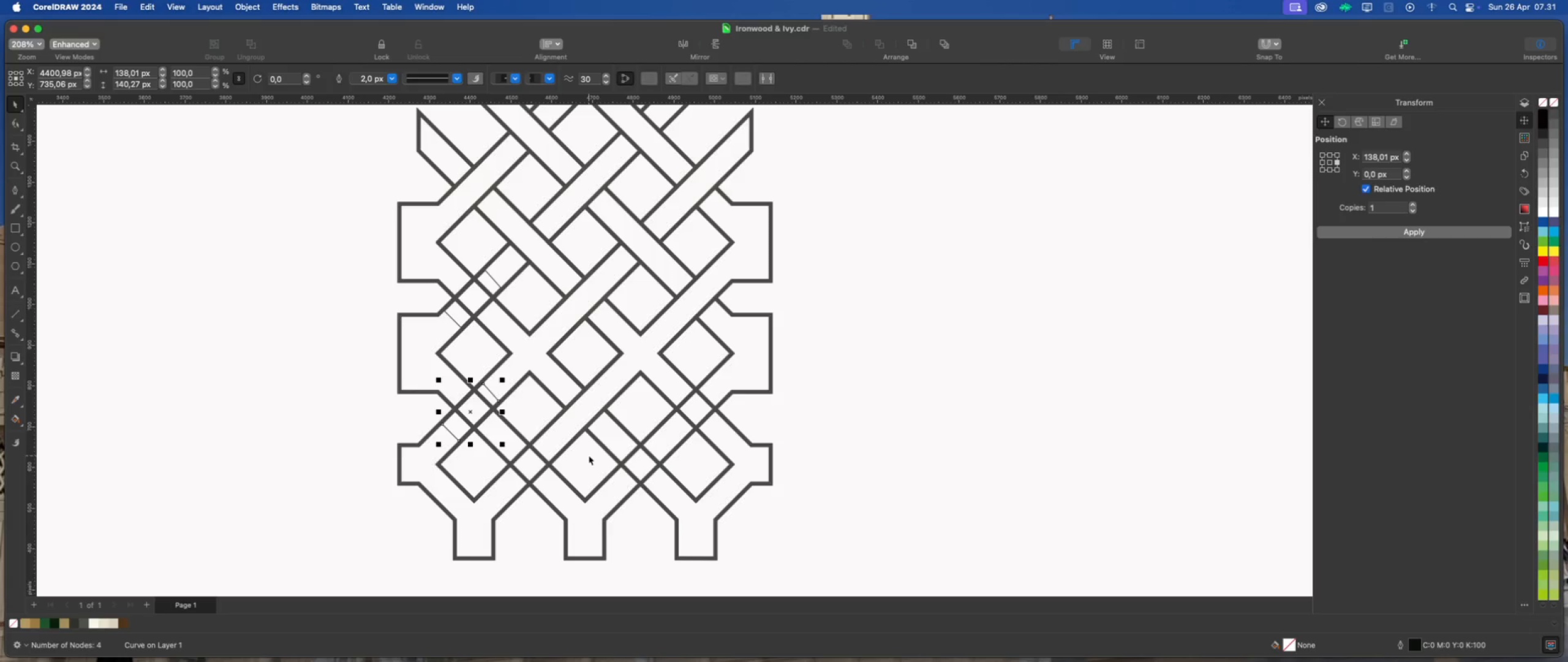 
key(Meta+D)
 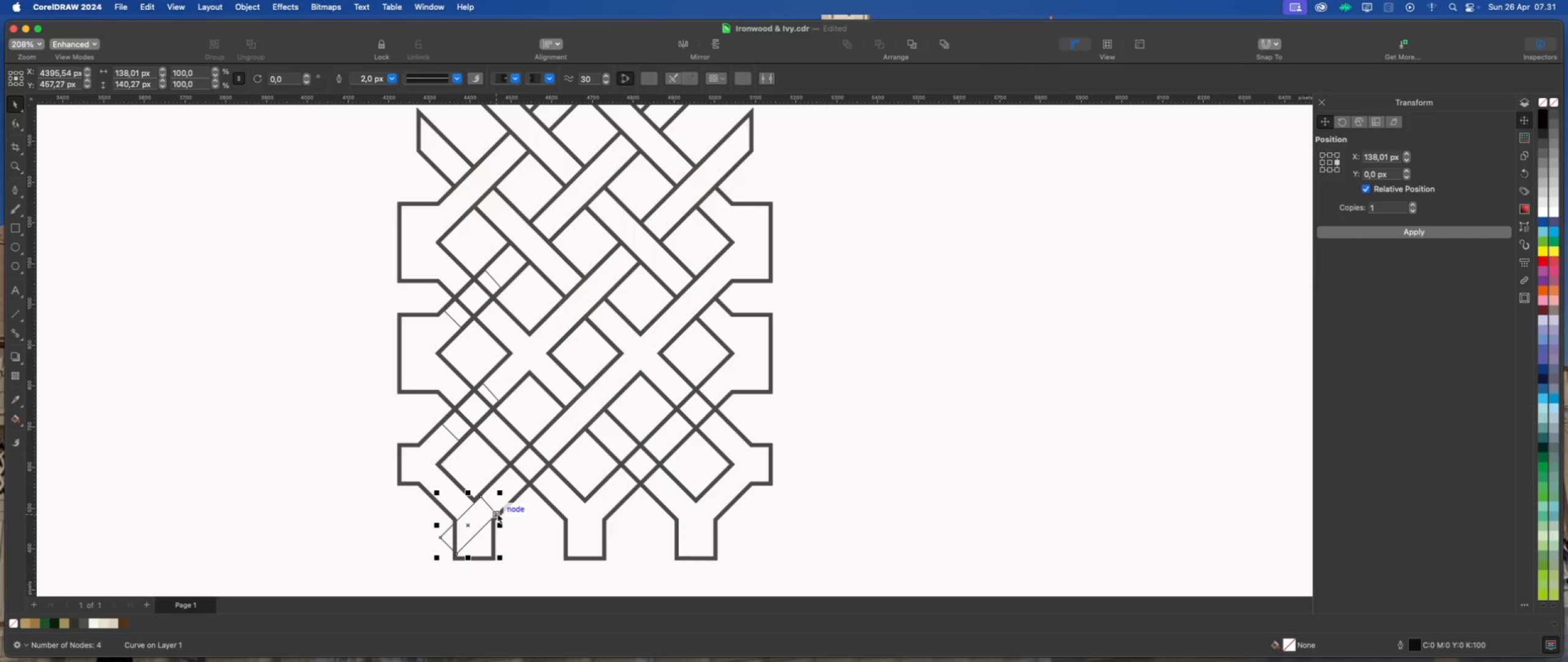 
left_click_drag(start_coordinate=[497, 514], to_coordinate=[723, 398])
 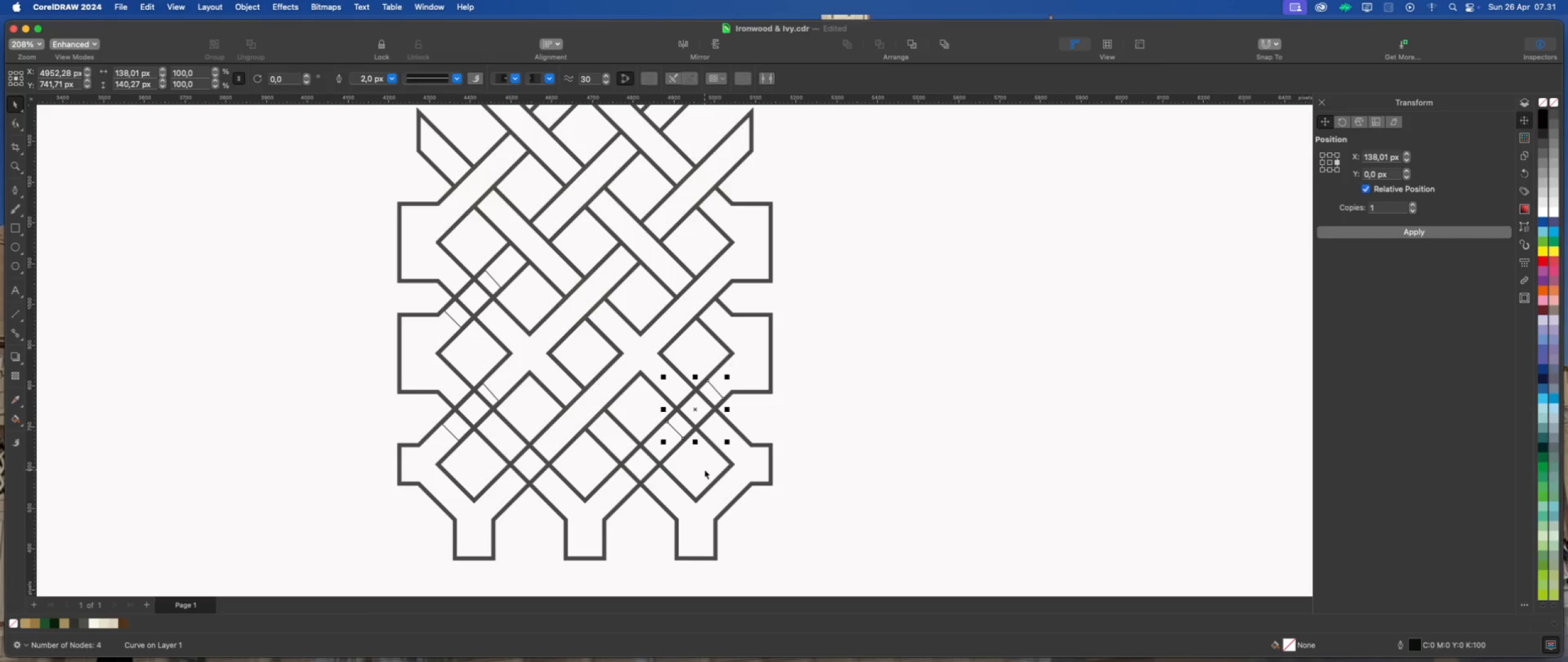 
wait(5.58)
 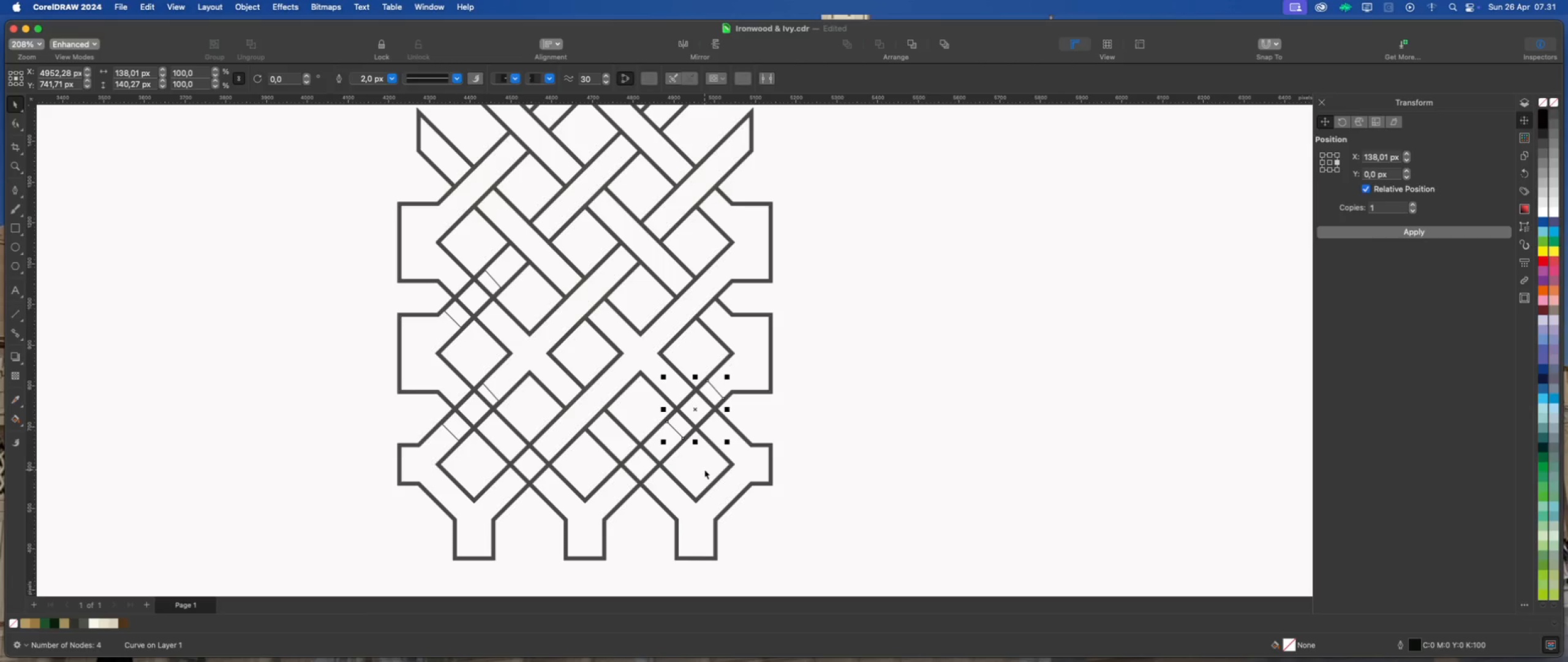 
key(Meta+D)
 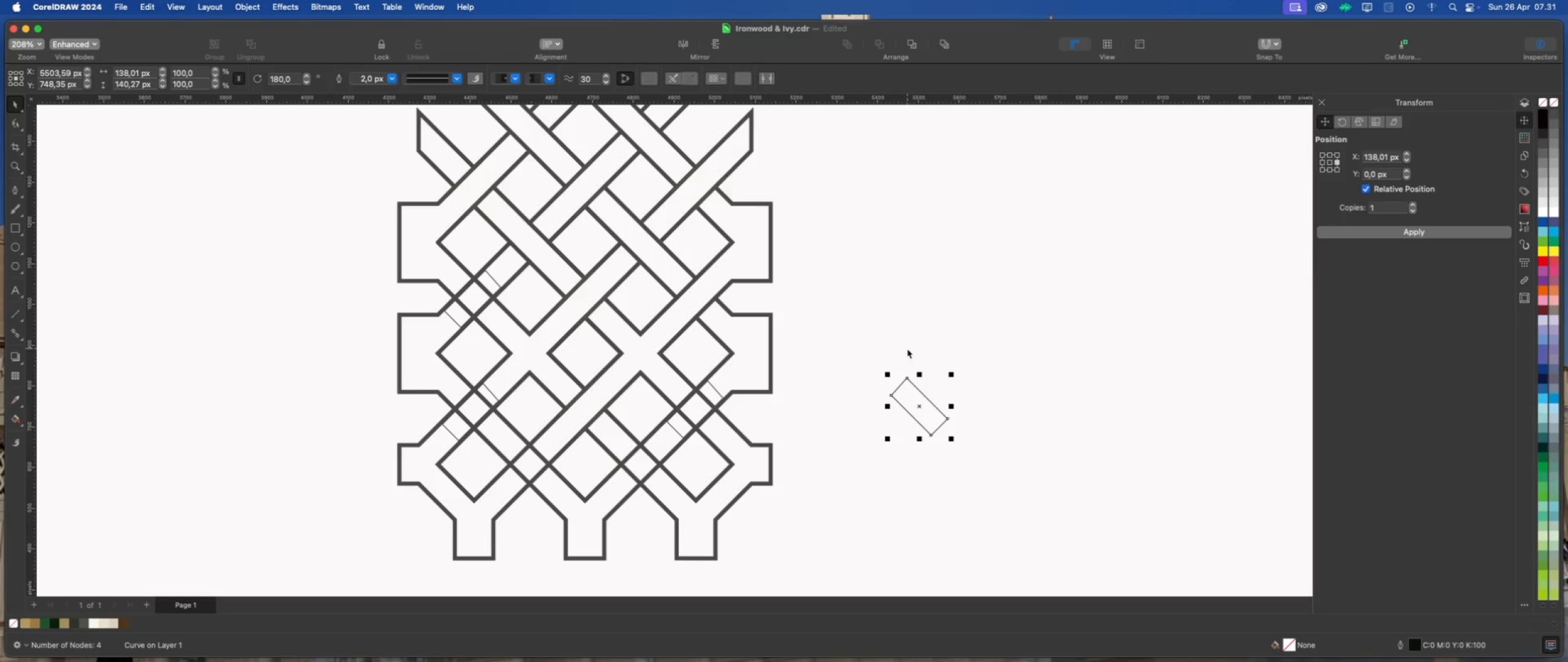 
left_click_drag(start_coordinate=[907, 376], to_coordinate=[516, 432])
 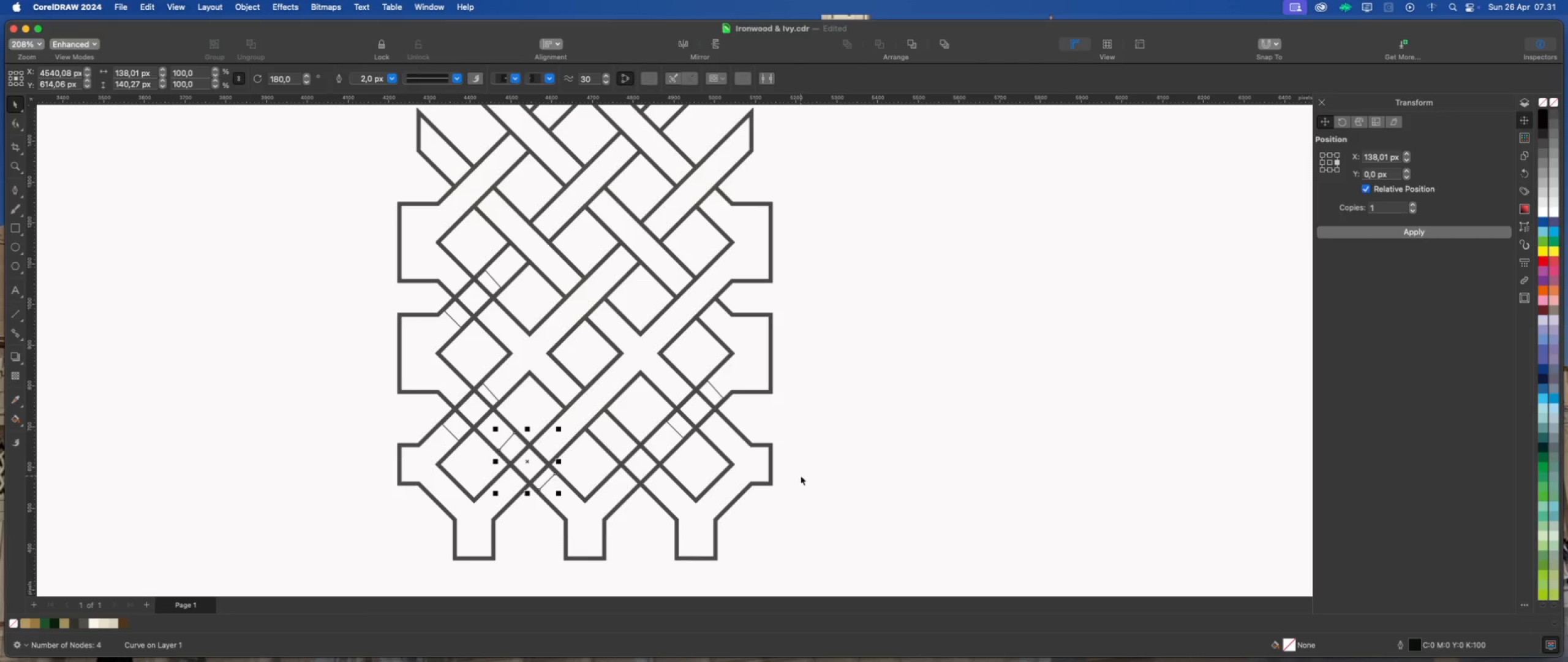 
key(Meta+D)
 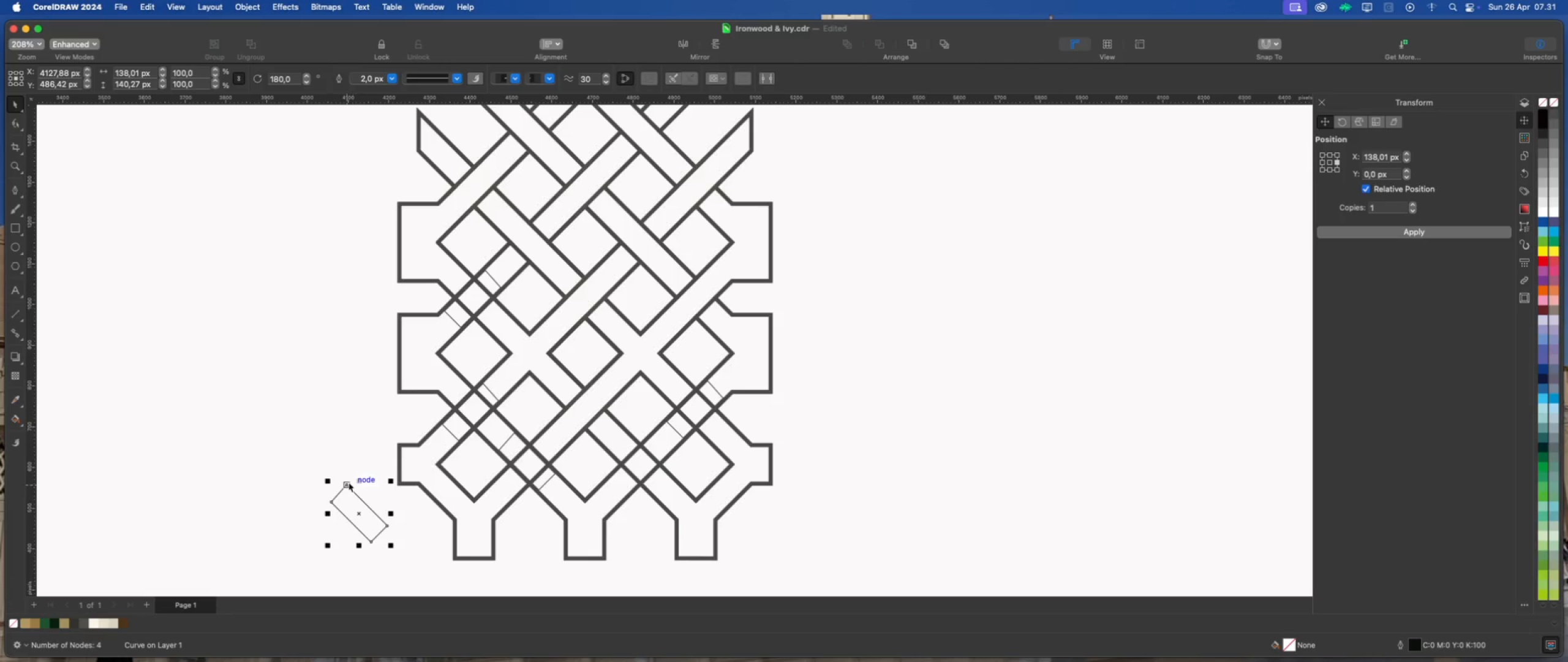 
left_click_drag(start_coordinate=[347, 483], to_coordinate=[625, 431])
 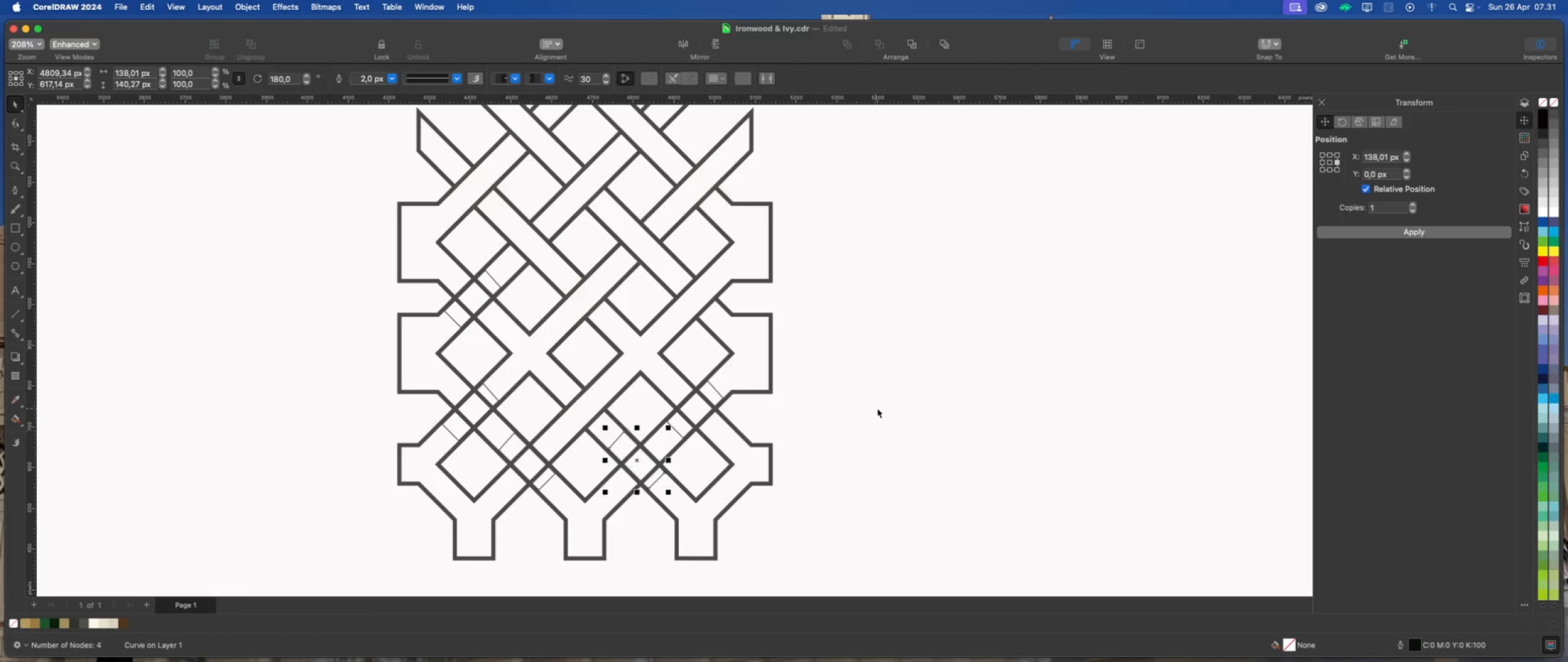 
left_click([878, 408])
 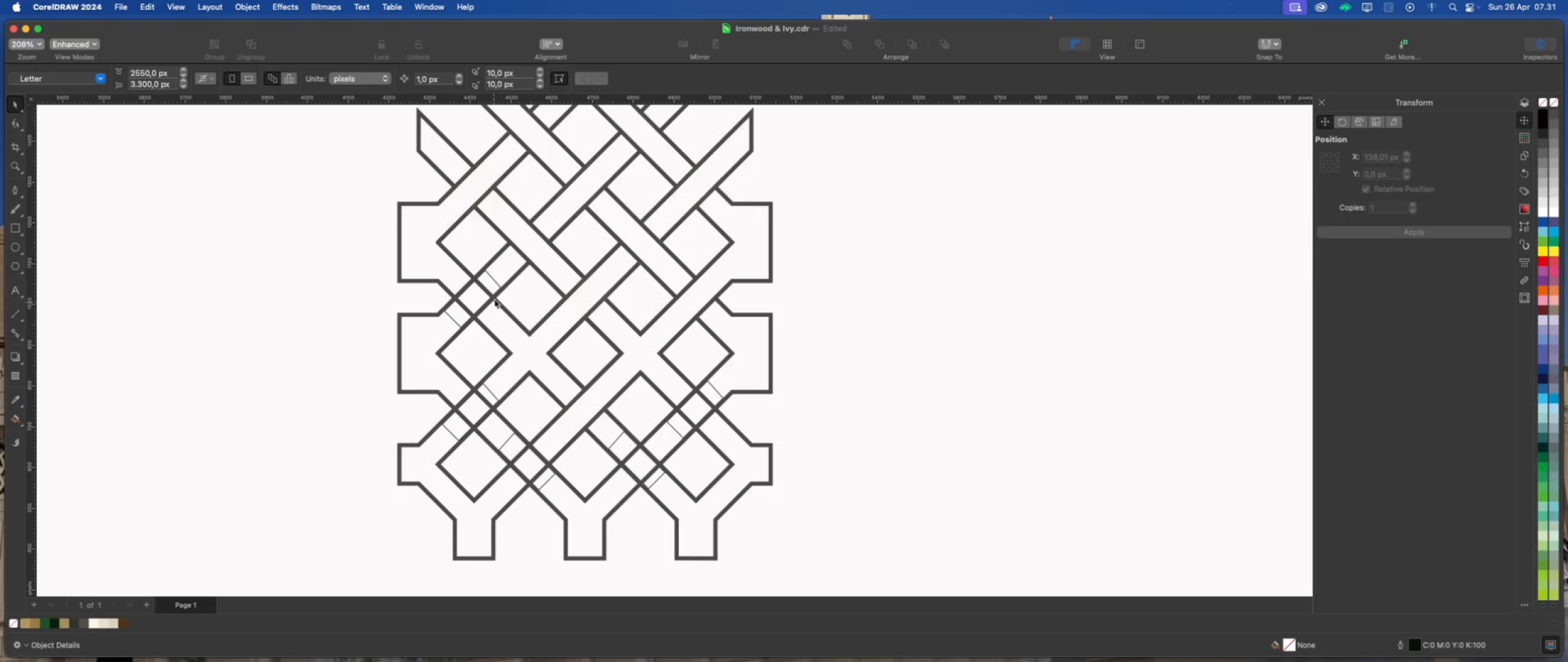 
left_click([493, 285])
 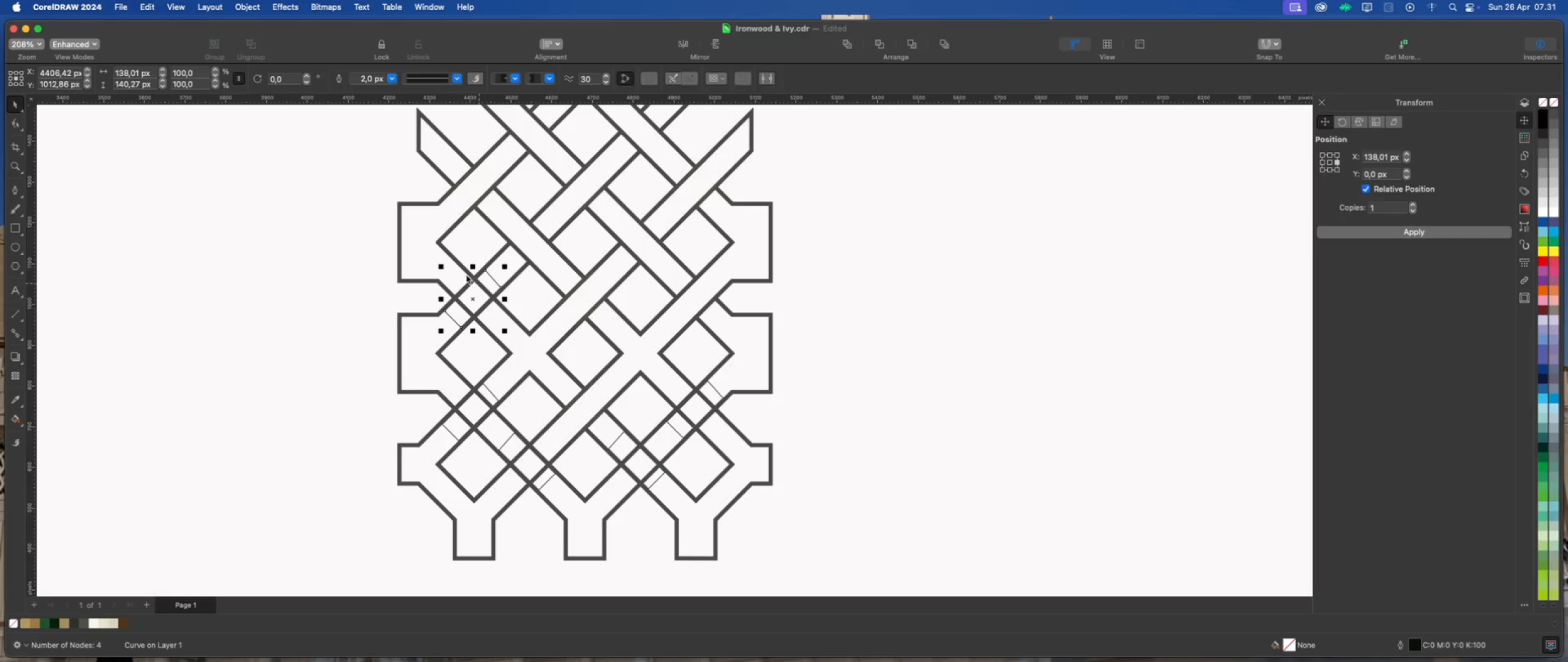 
hold_key(key=ShiftLeft, duration=1.96)
left_click([456, 260])
 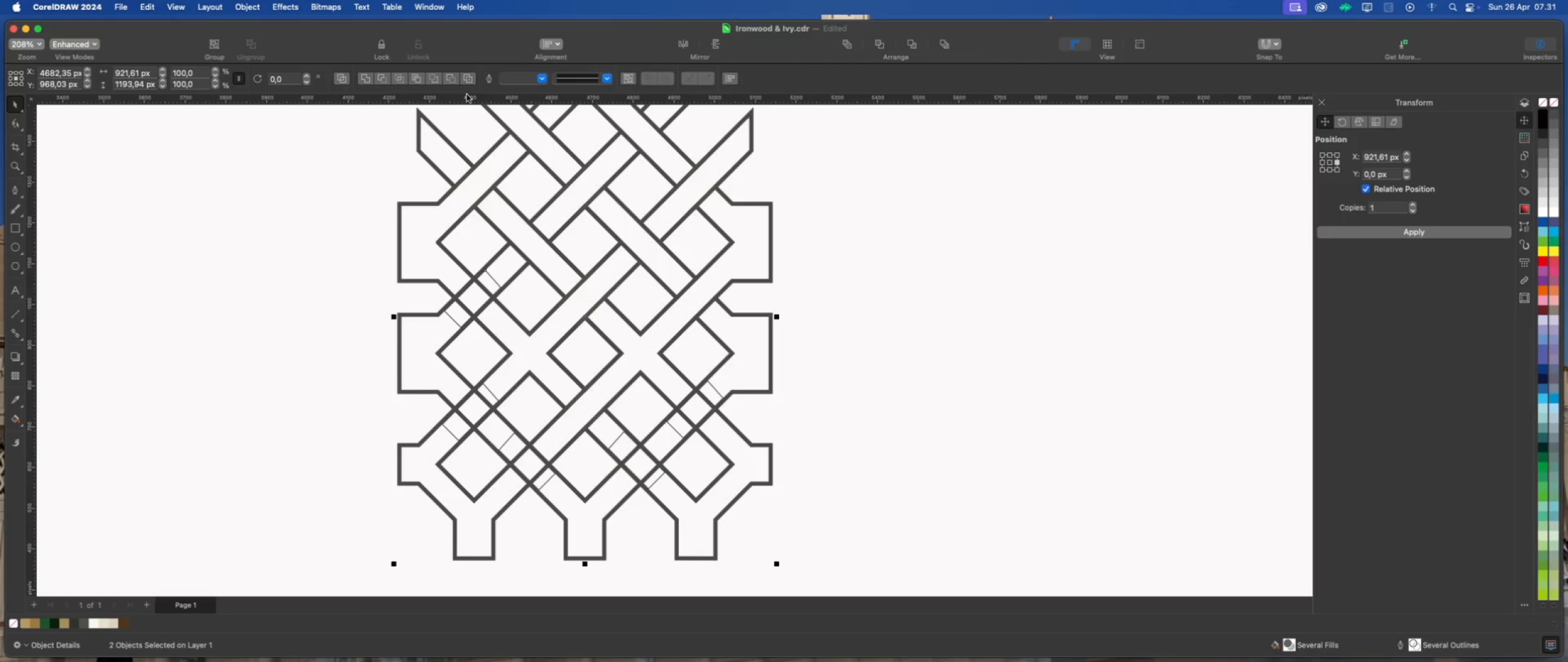 
left_click([448, 78])
 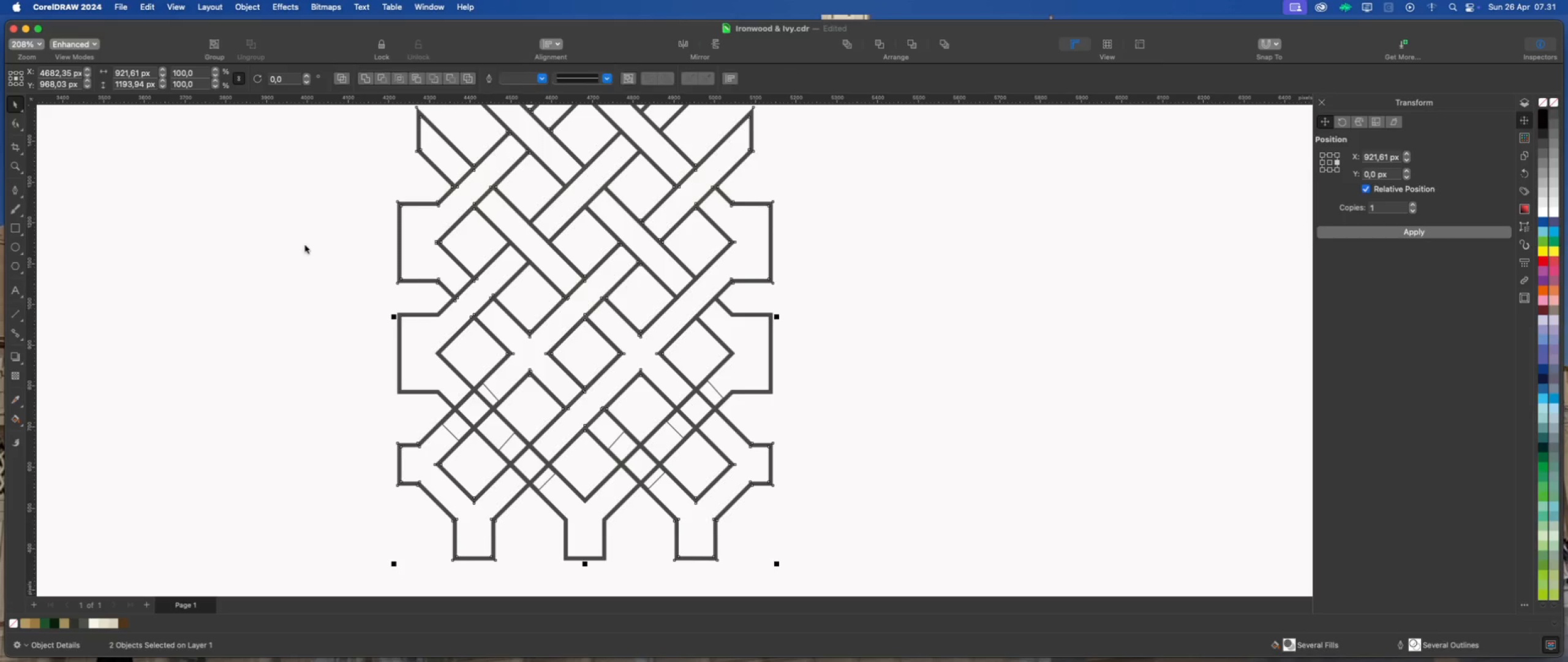 
left_click([262, 264])
 